 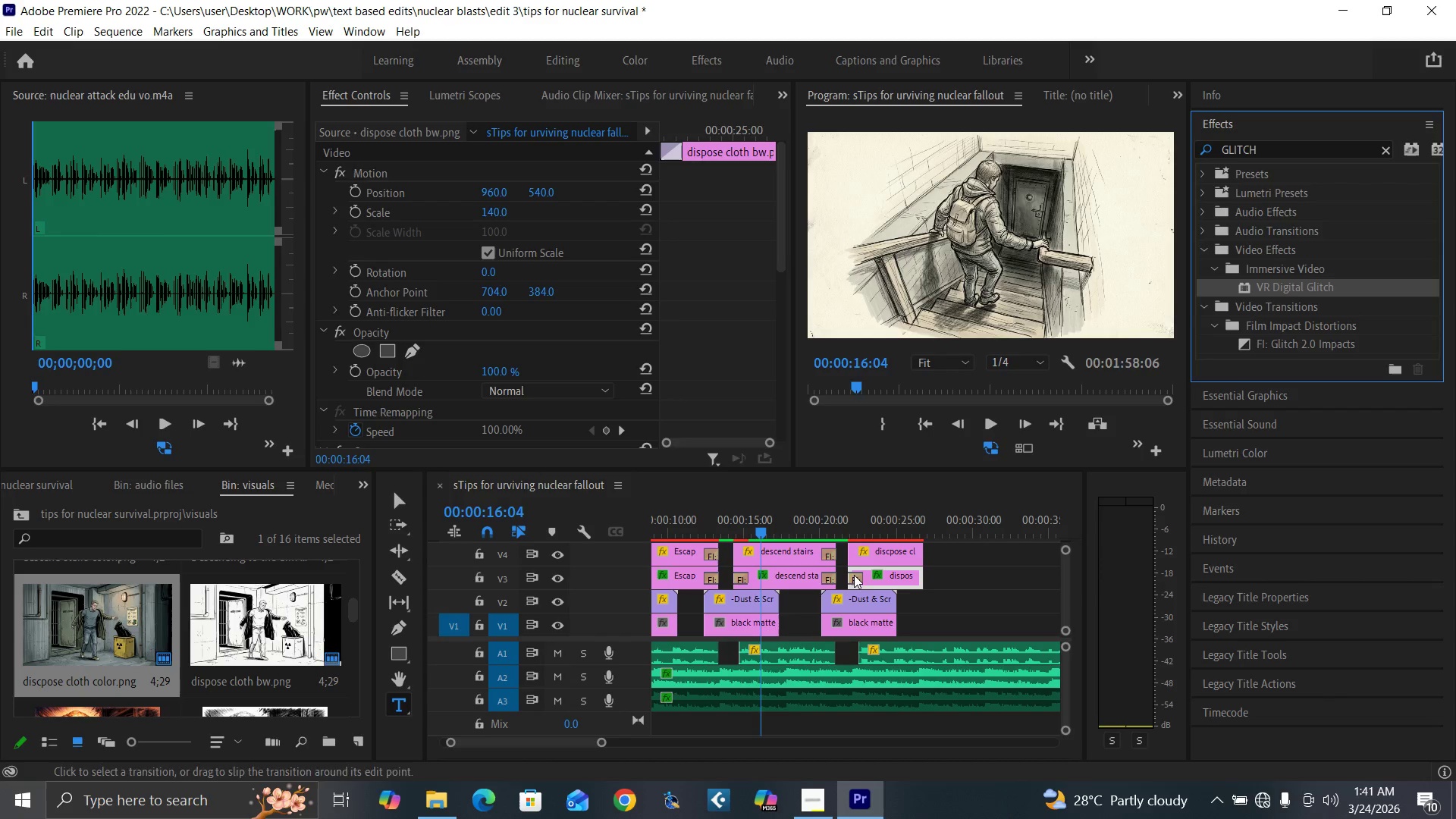 
key(Space)
 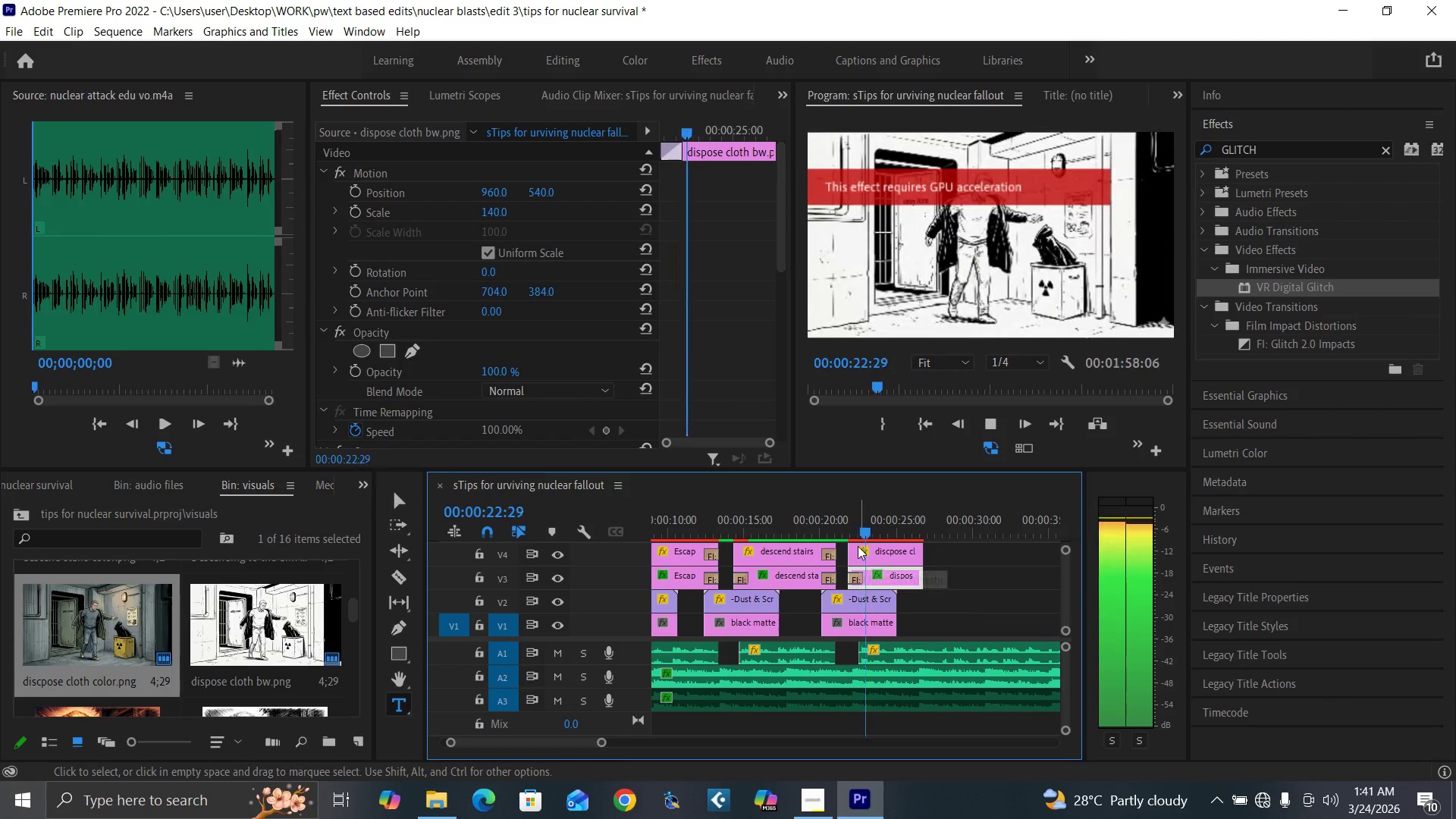 
key(Space)
 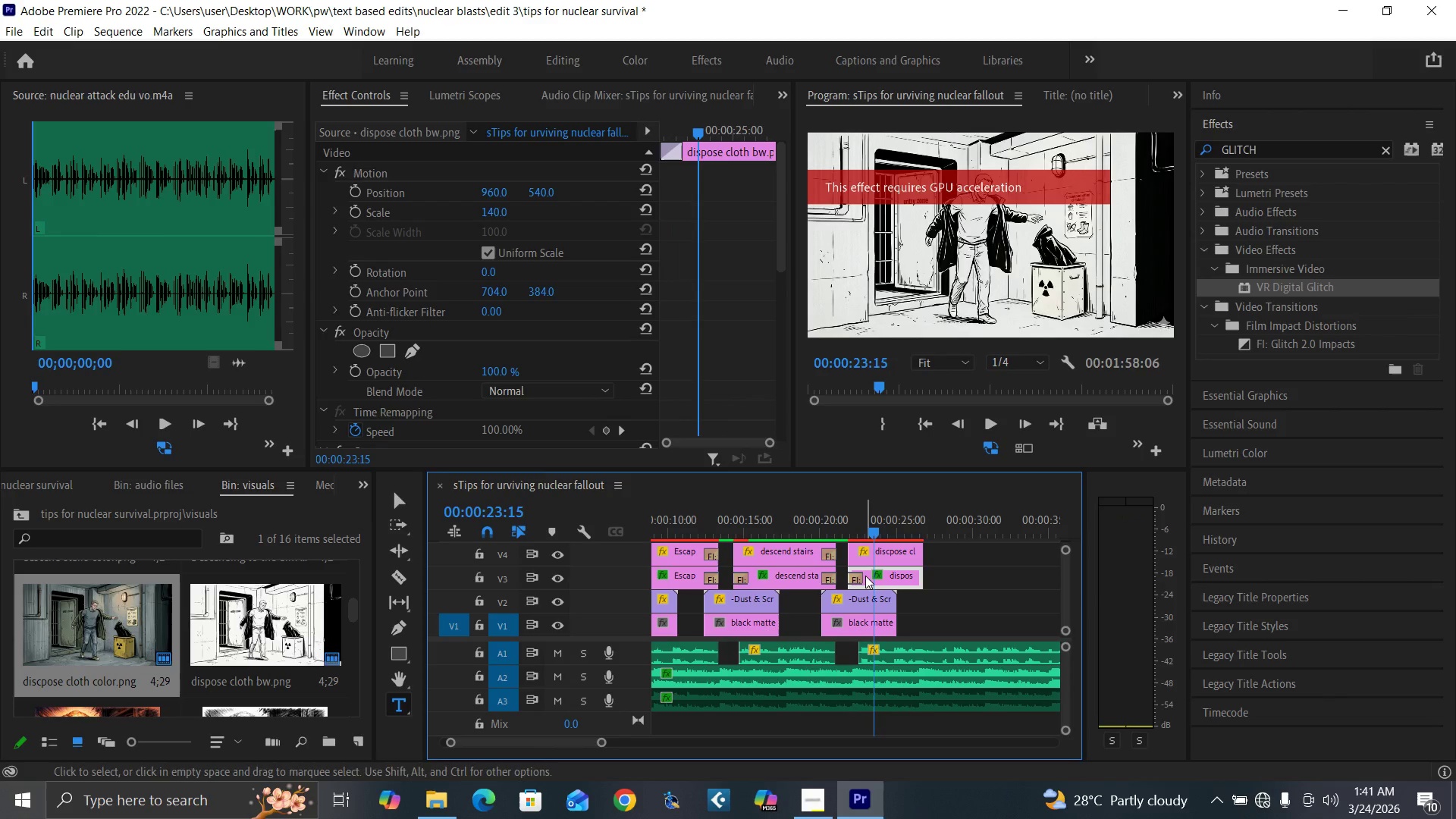 
key(Control+Z)
 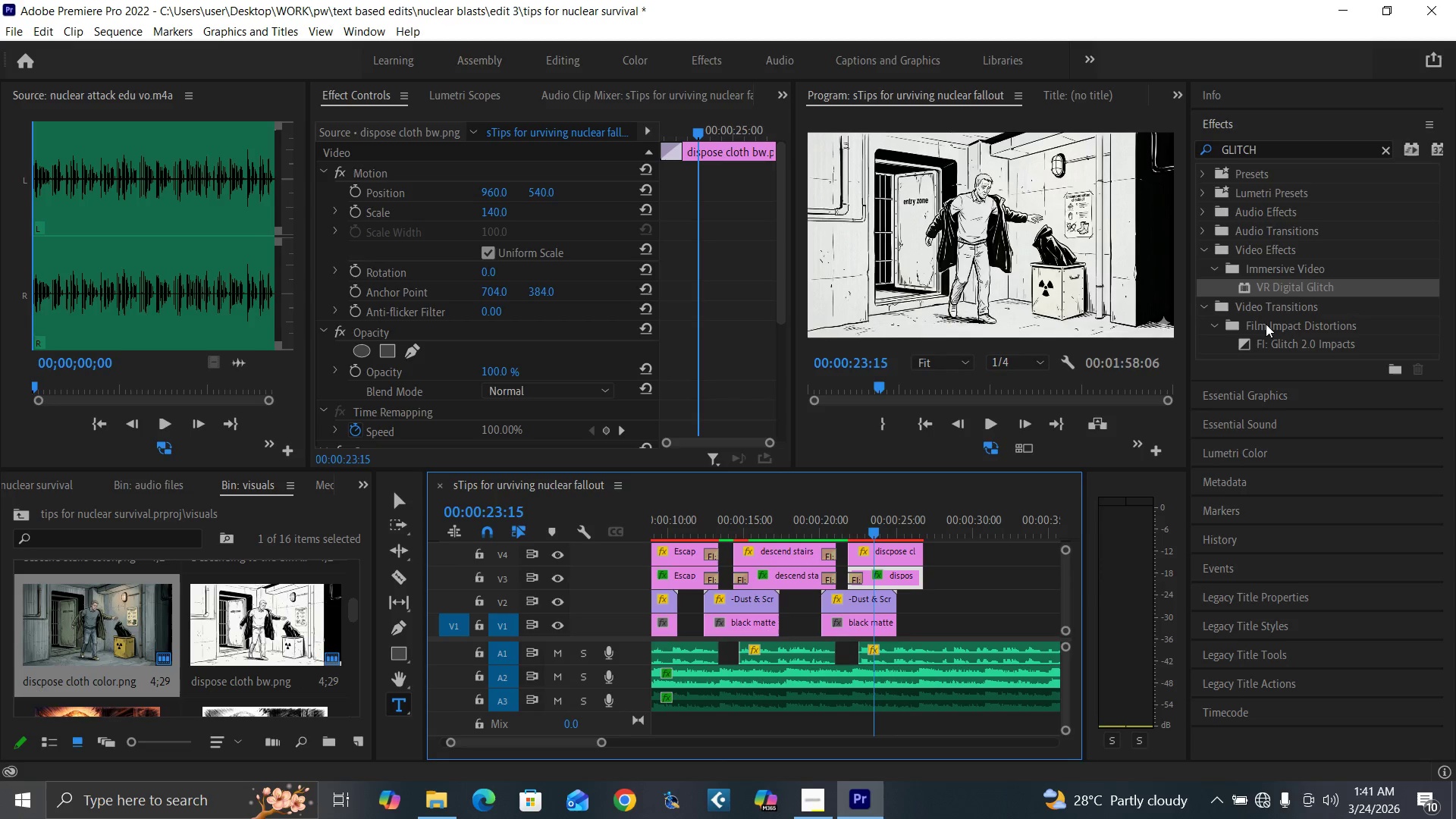 
left_click_drag(start_coordinate=[1267, 340], to_coordinate=[849, 579])
 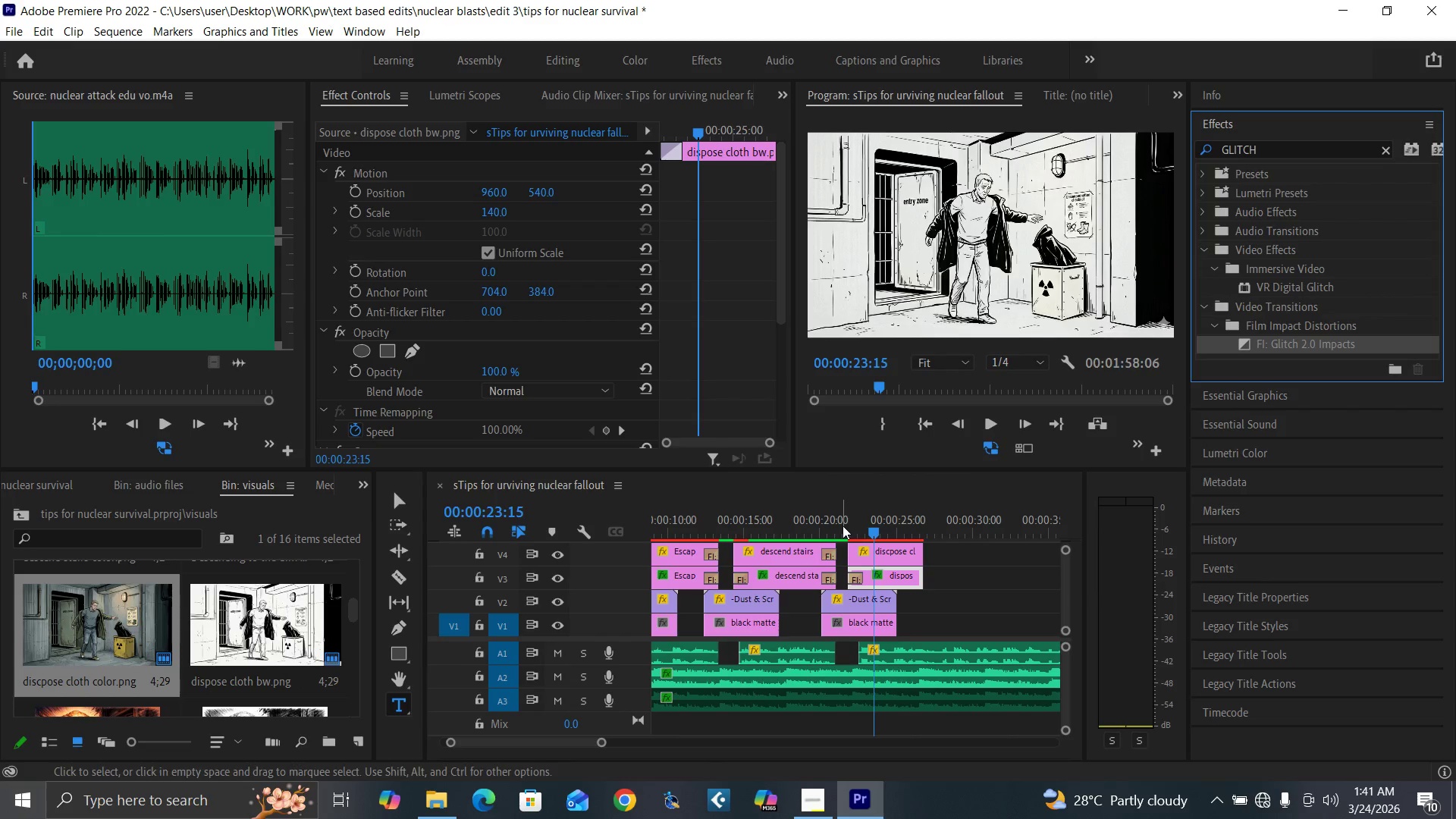 
left_click([842, 519])
 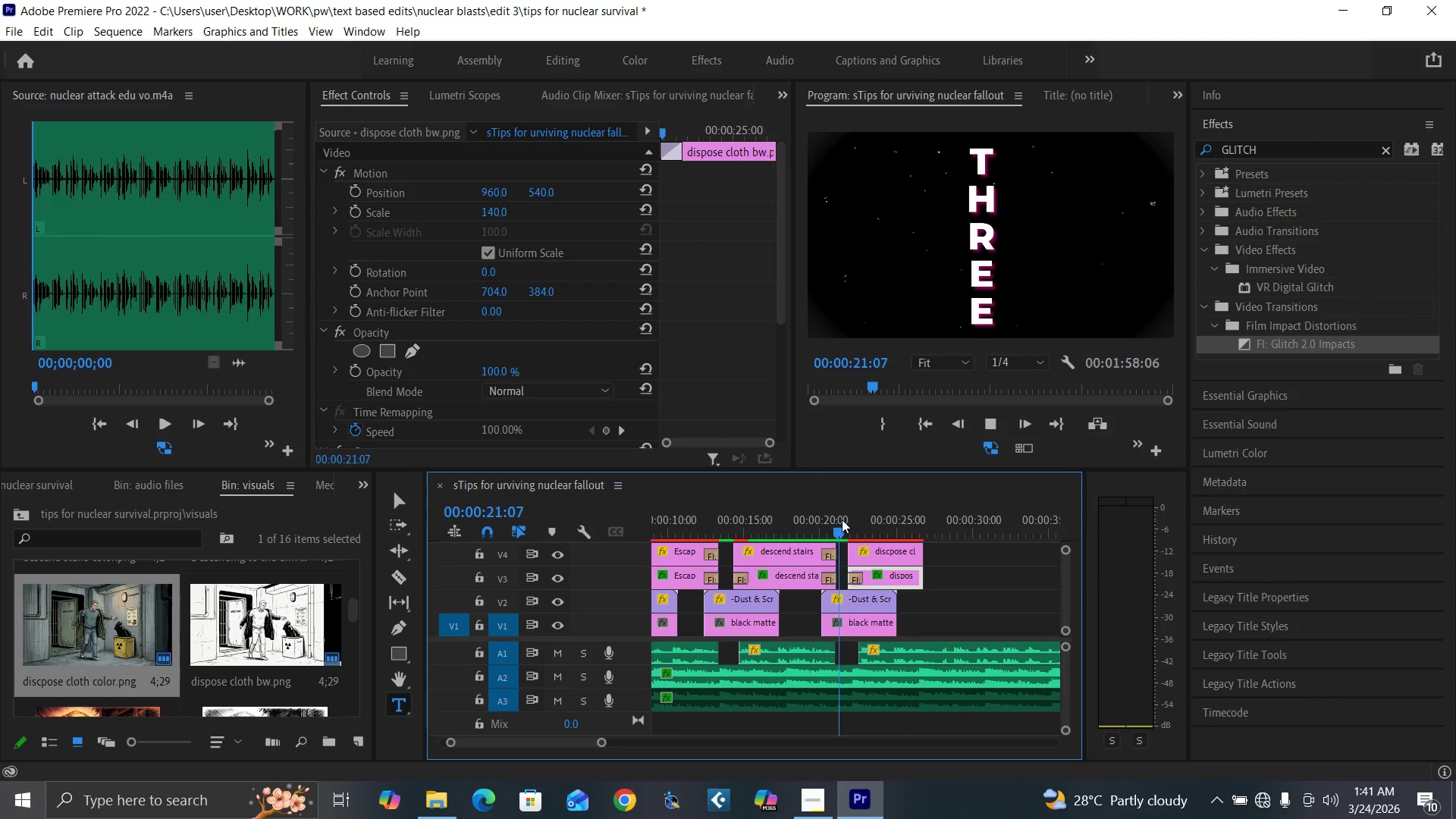 
key(Space)
 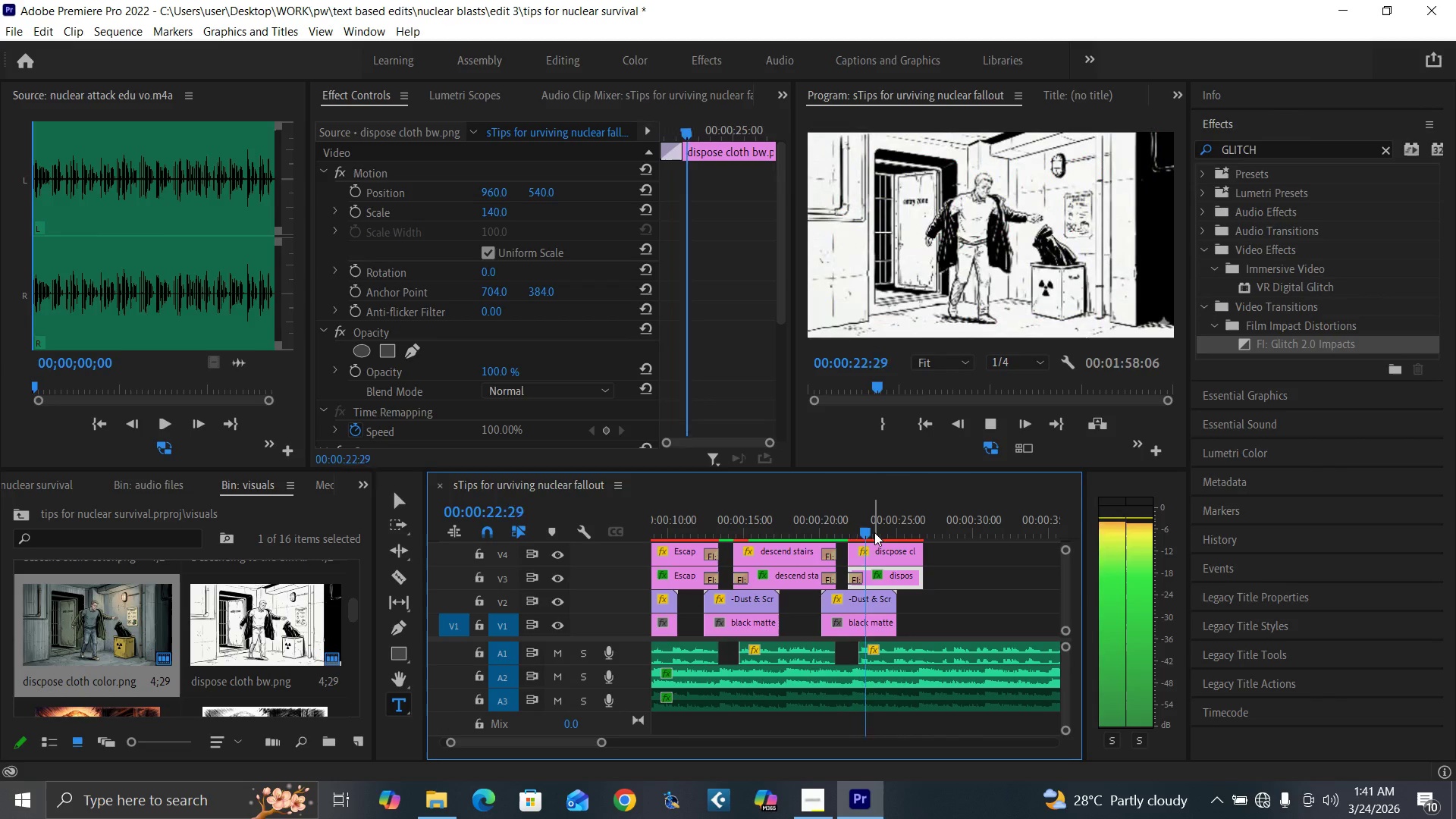 
key(Space)
 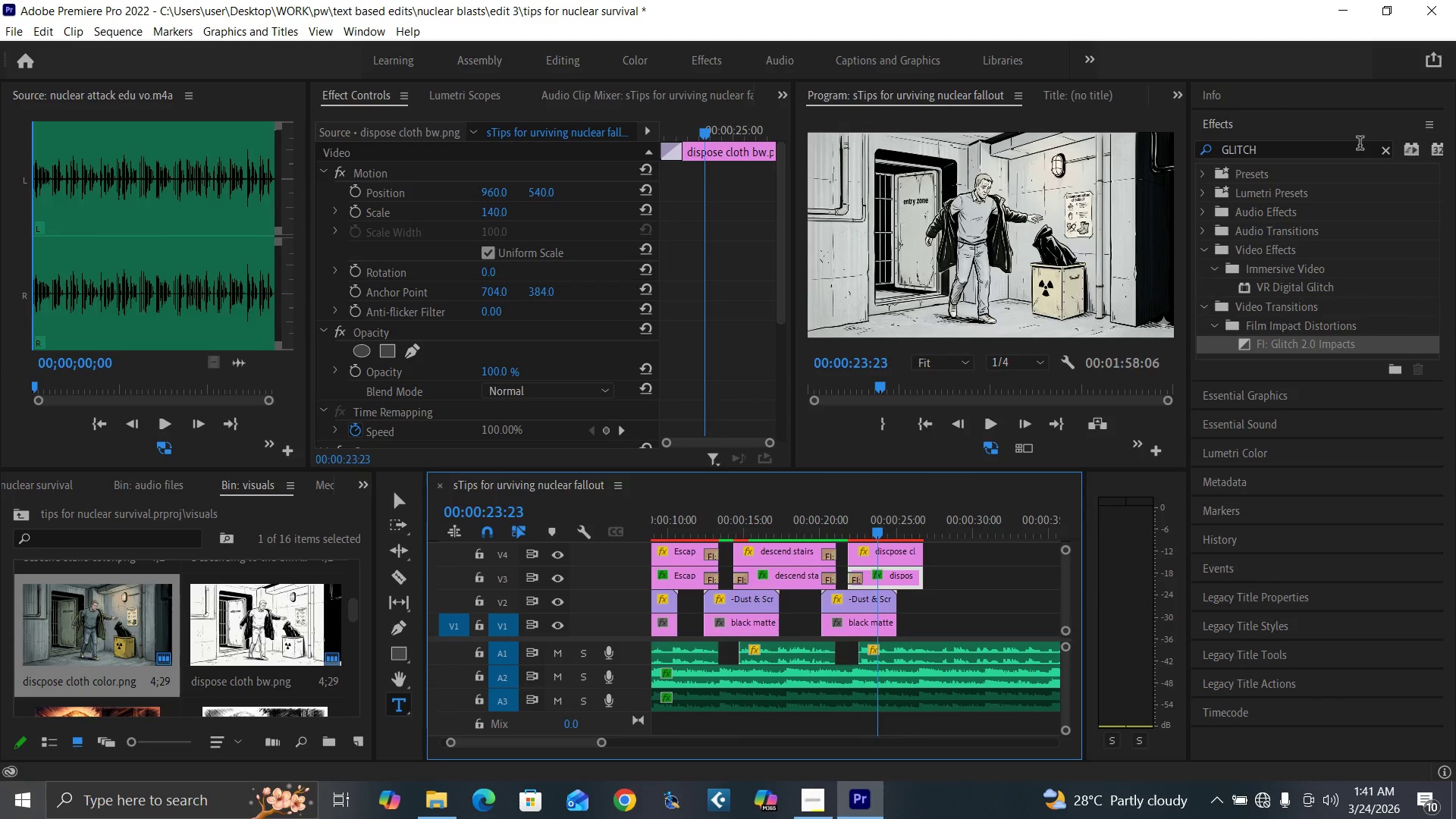 
left_click([1383, 146])
 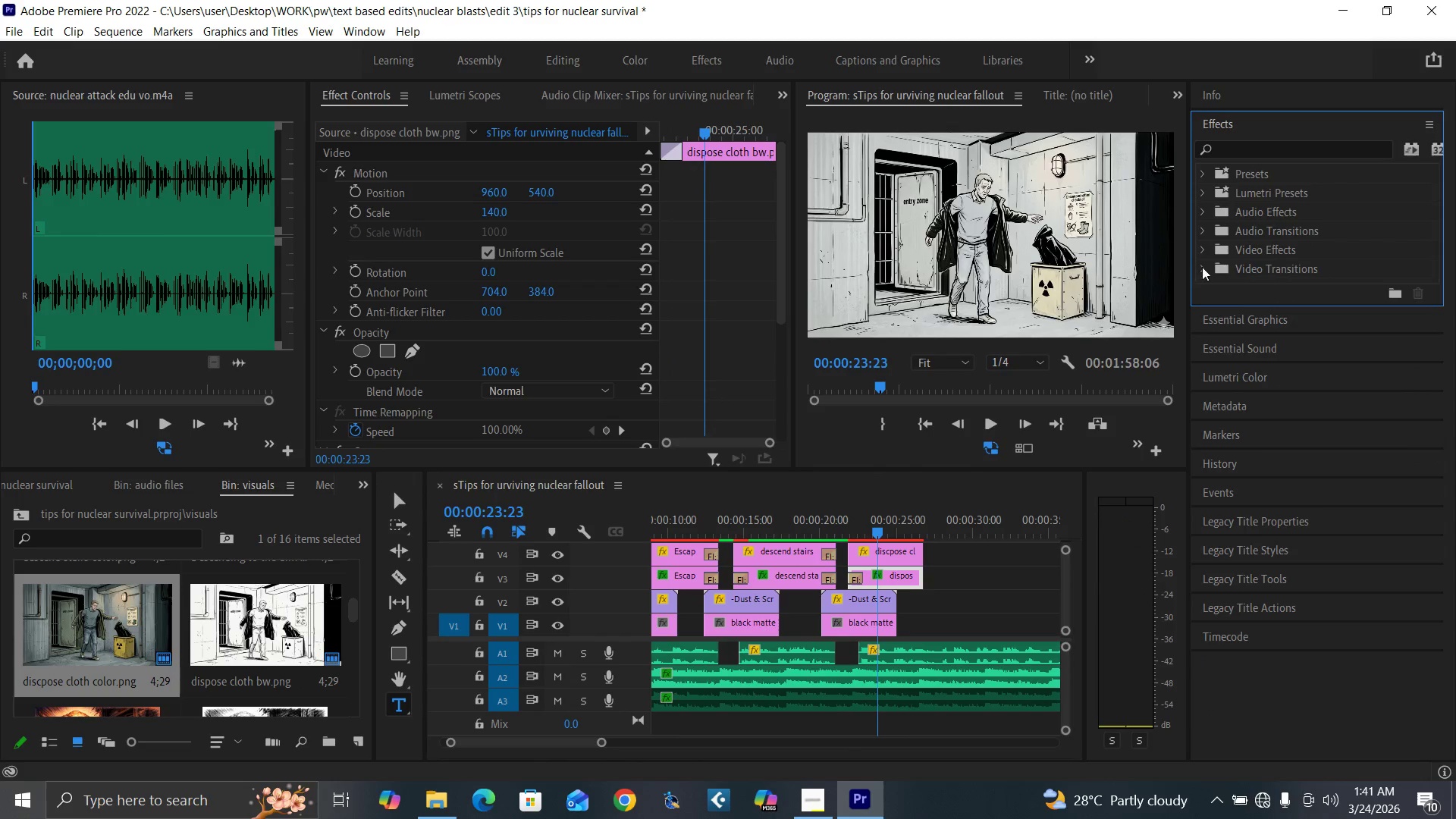 
left_click([1204, 267])
 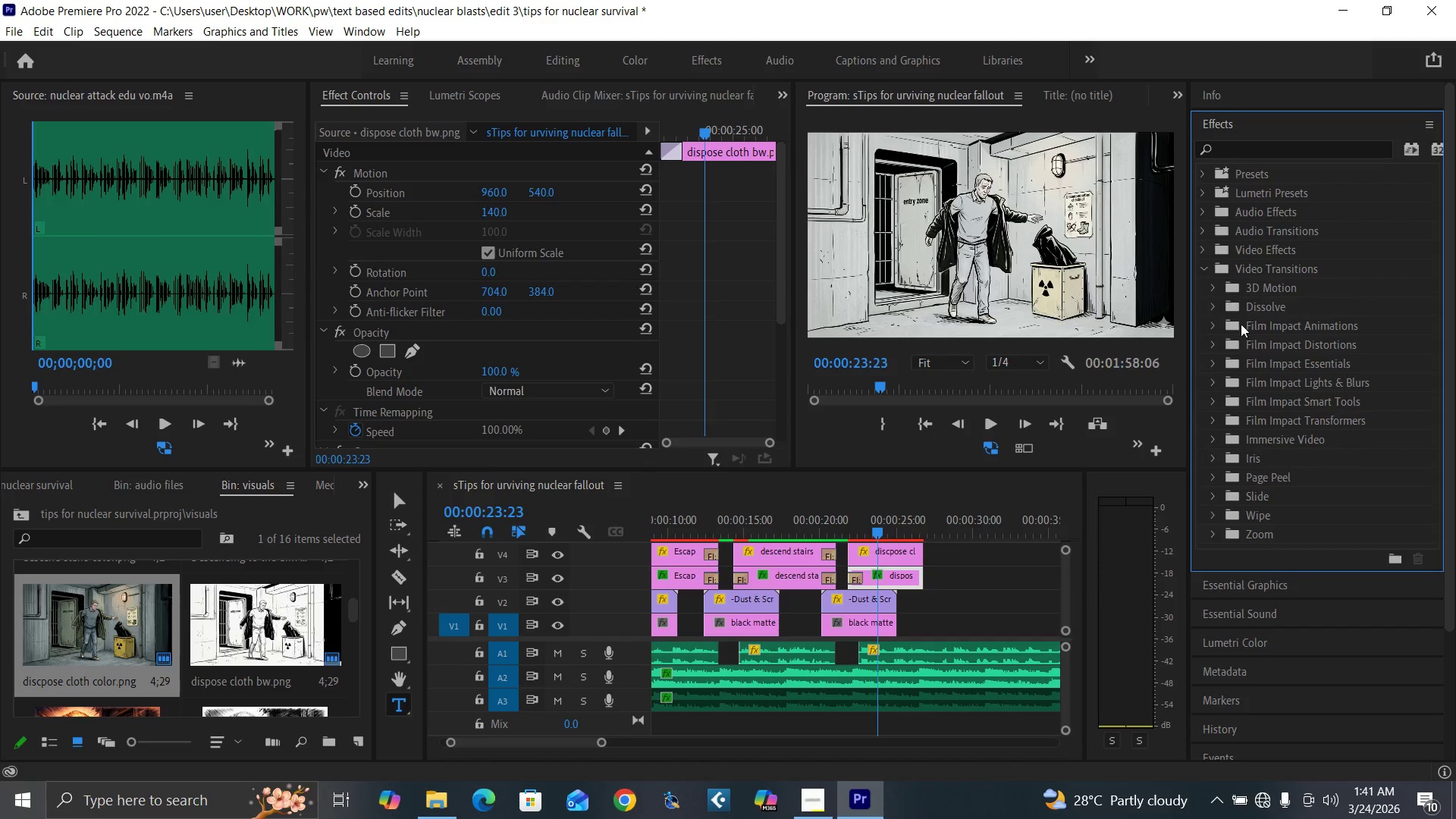 
wait(7.2)
 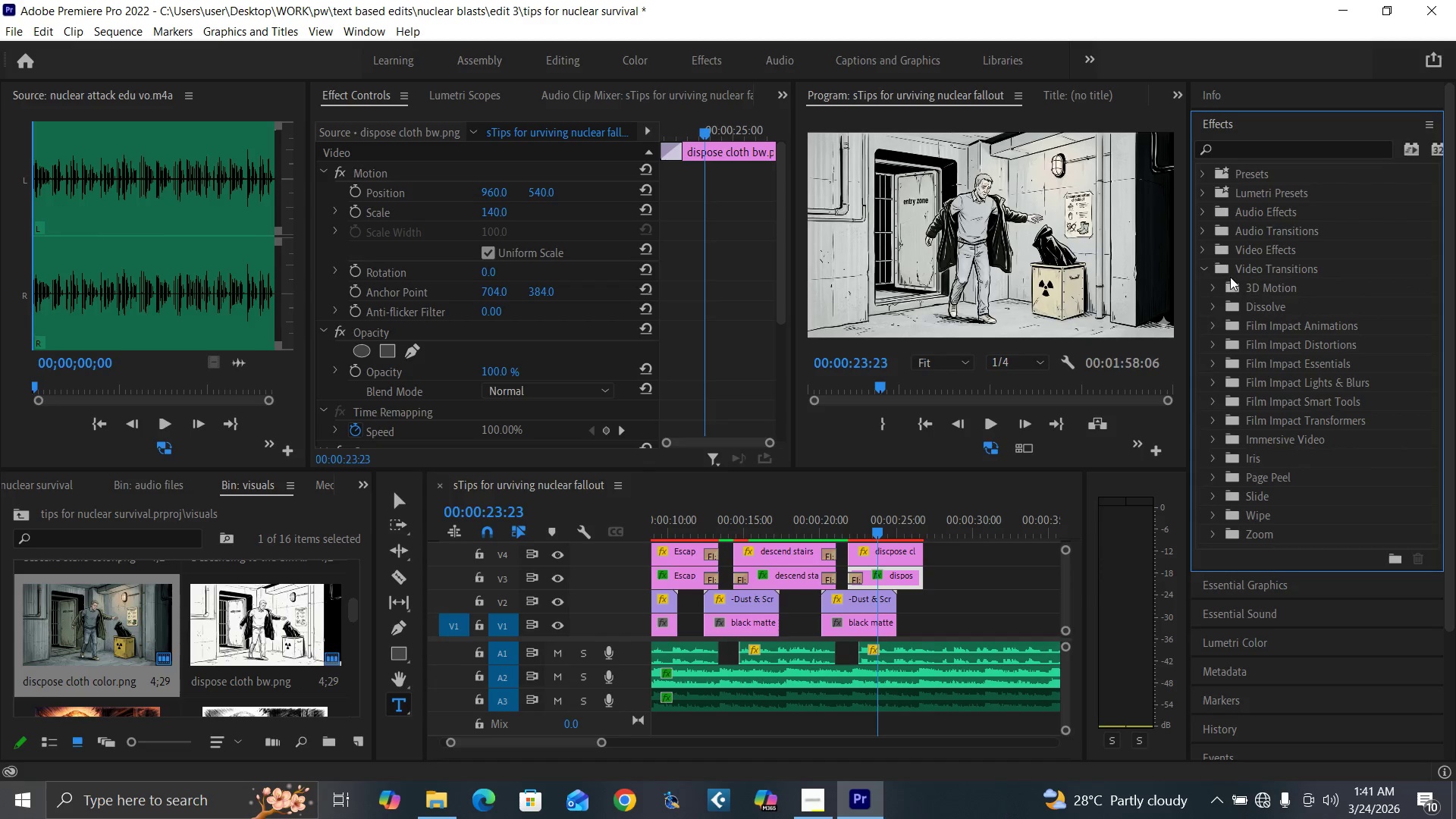 
left_click([1213, 434])
 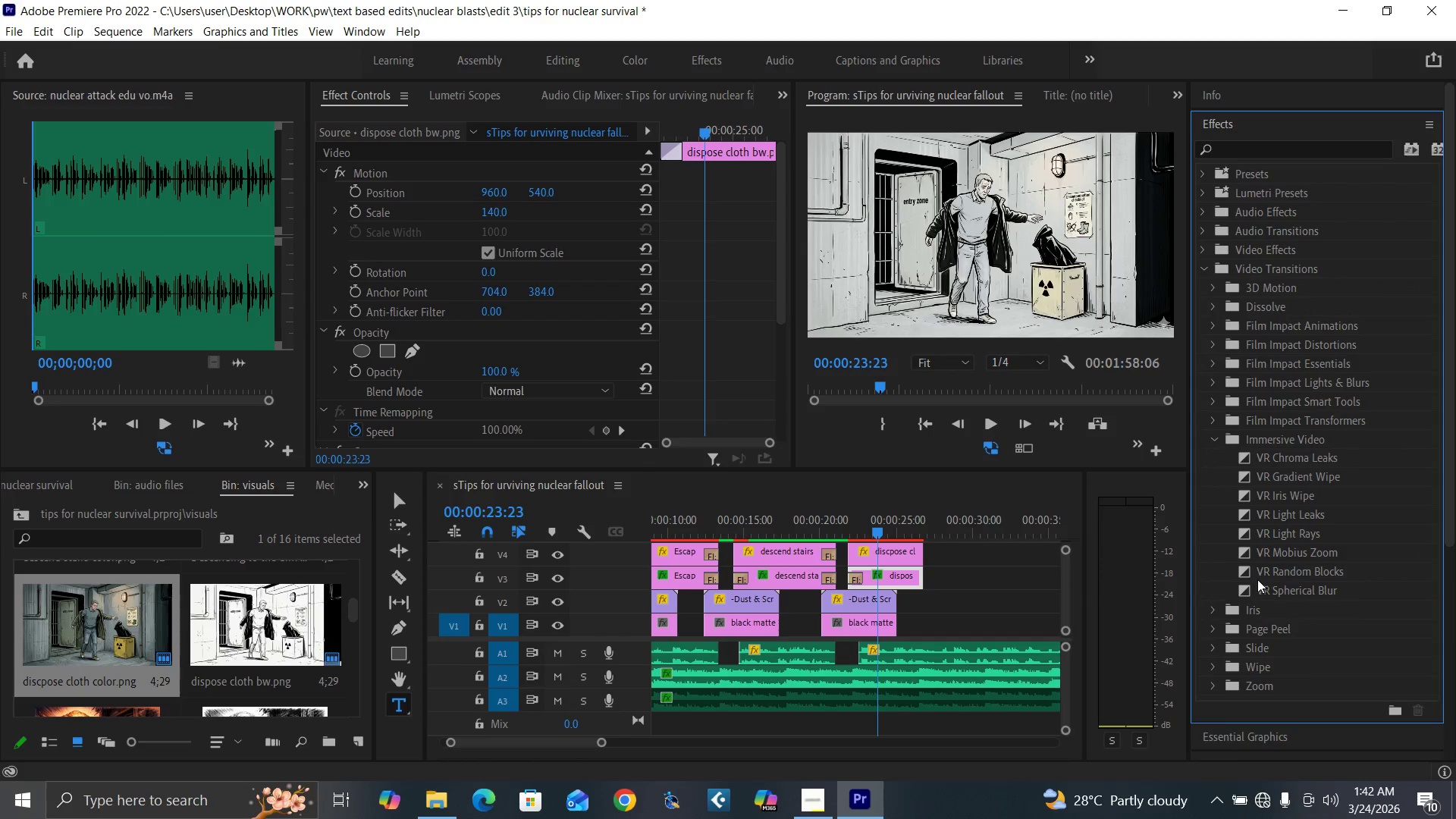 
left_click_drag(start_coordinate=[1242, 589], to_coordinate=[858, 575])
 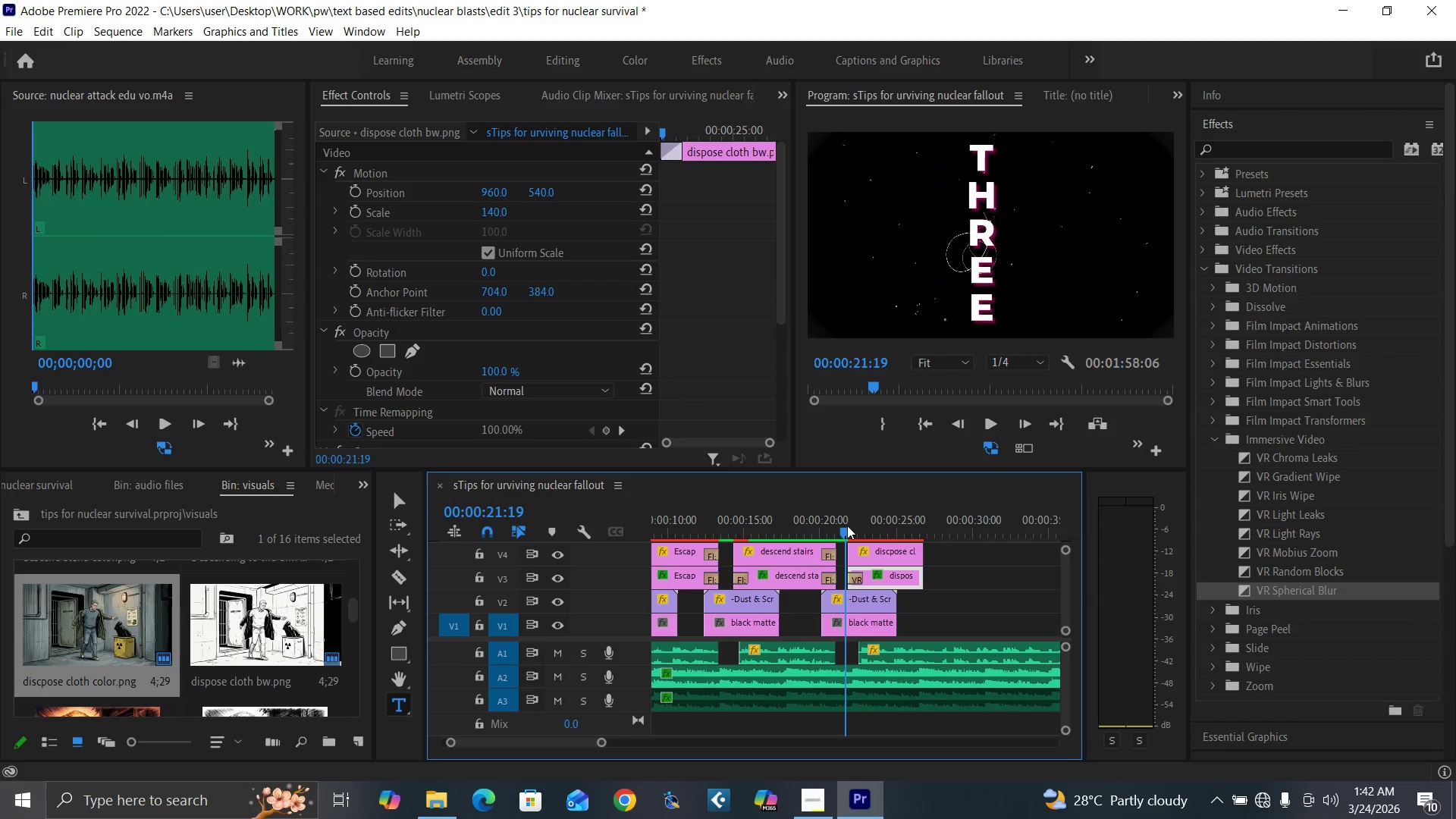 
key(Space)
 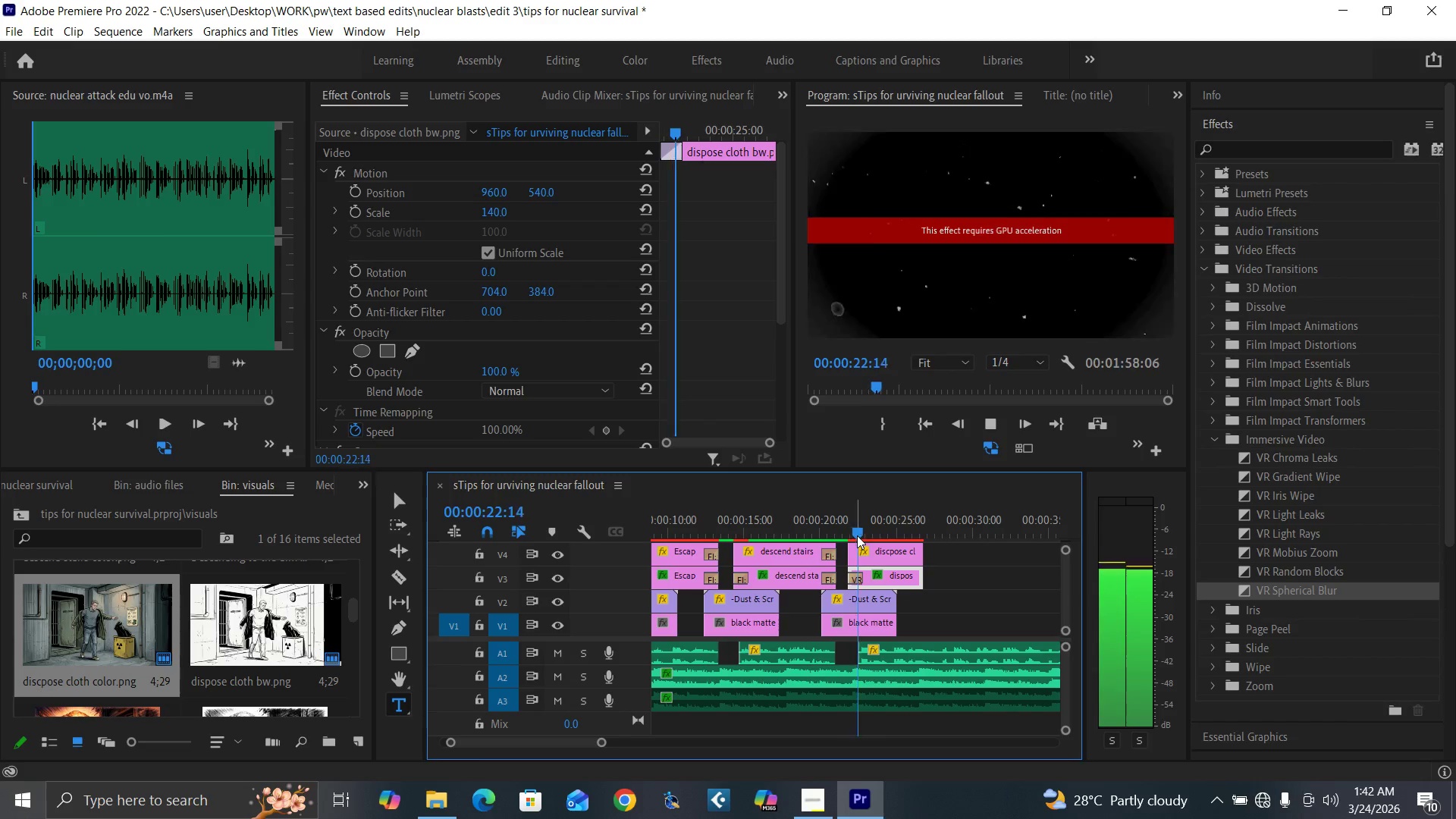 
key(Space)
 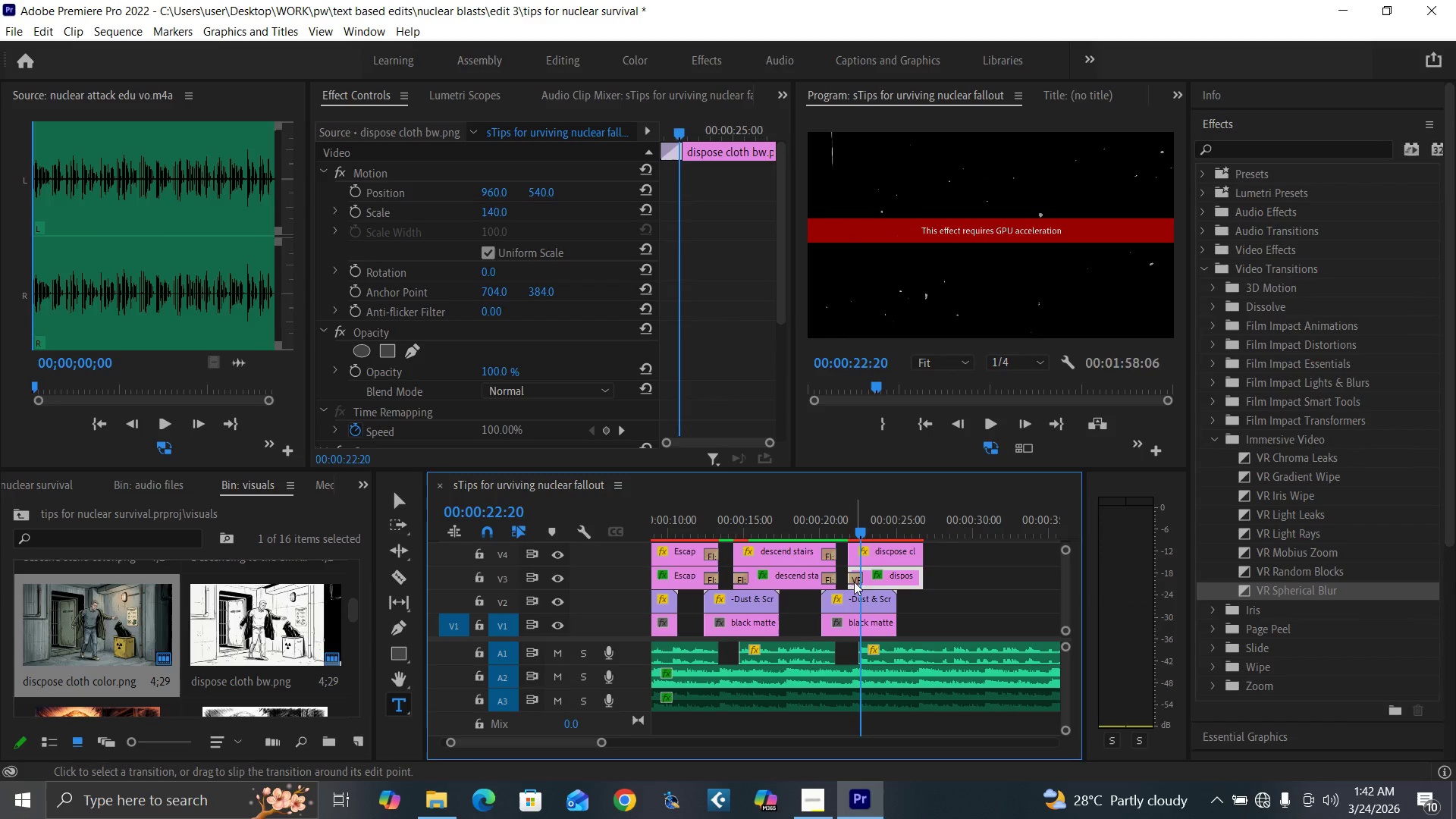 
left_click([854, 582])
 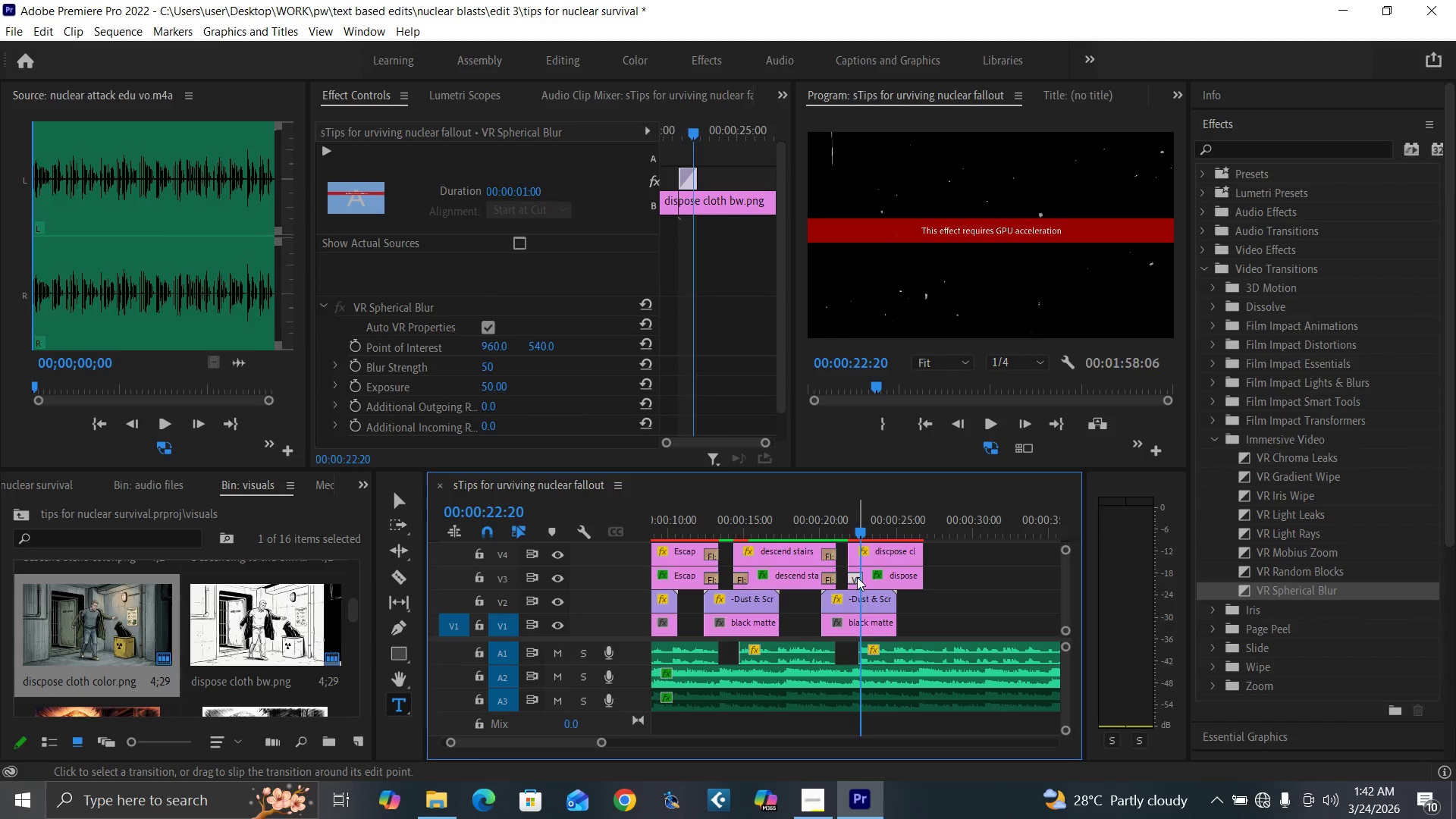 
key(Delete)
 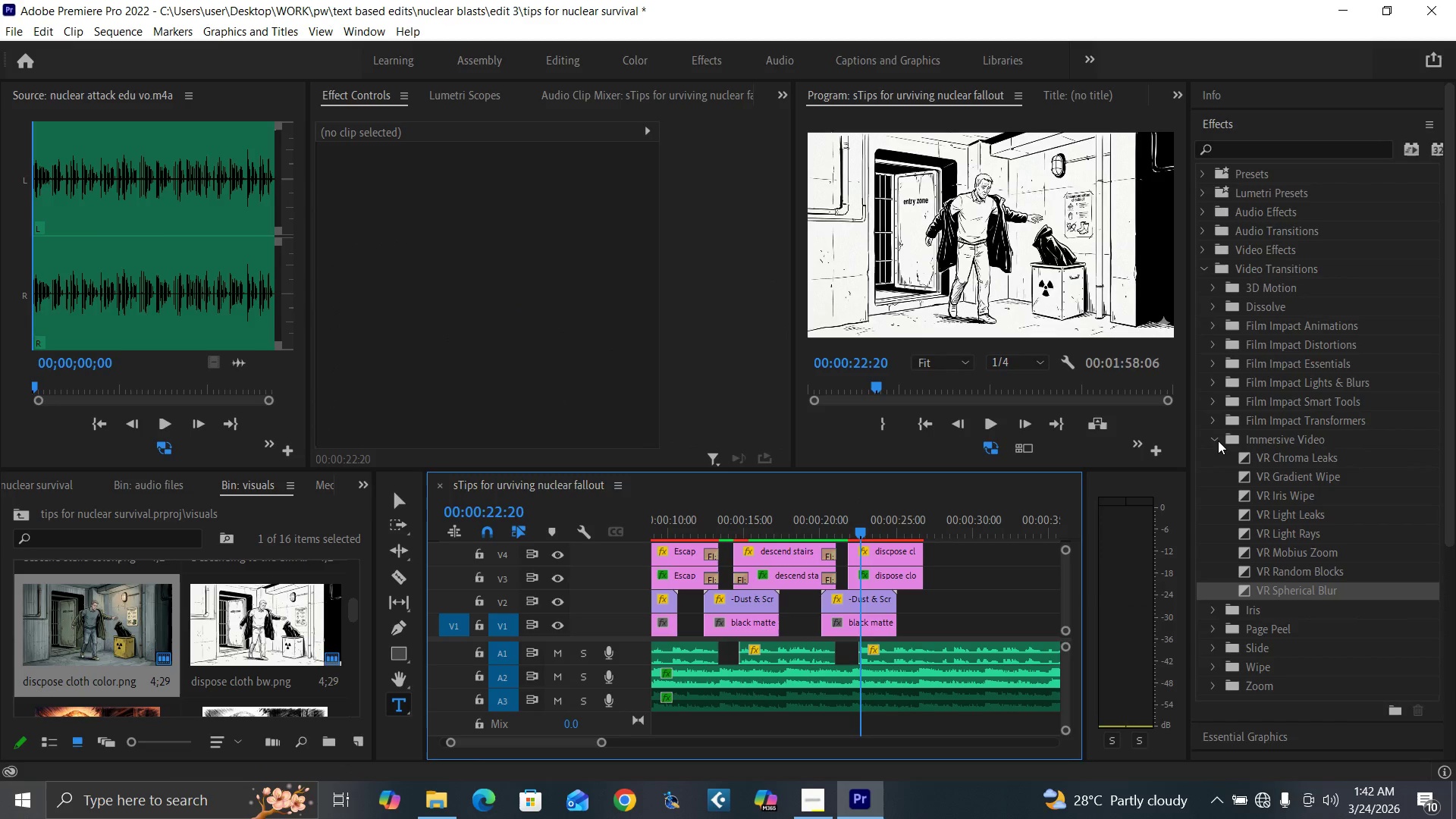 
left_click([1219, 438])
 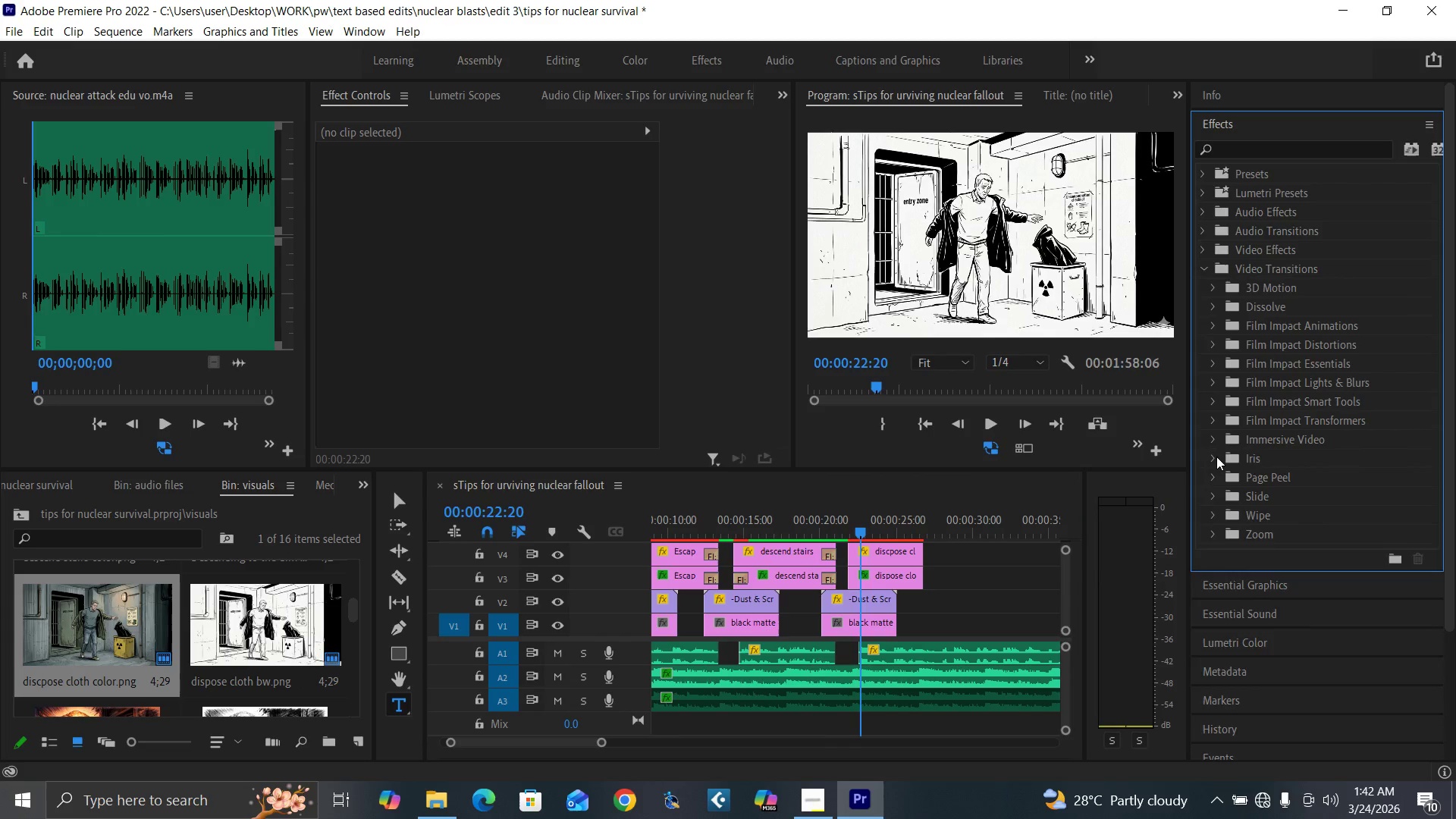 
left_click([1216, 457])
 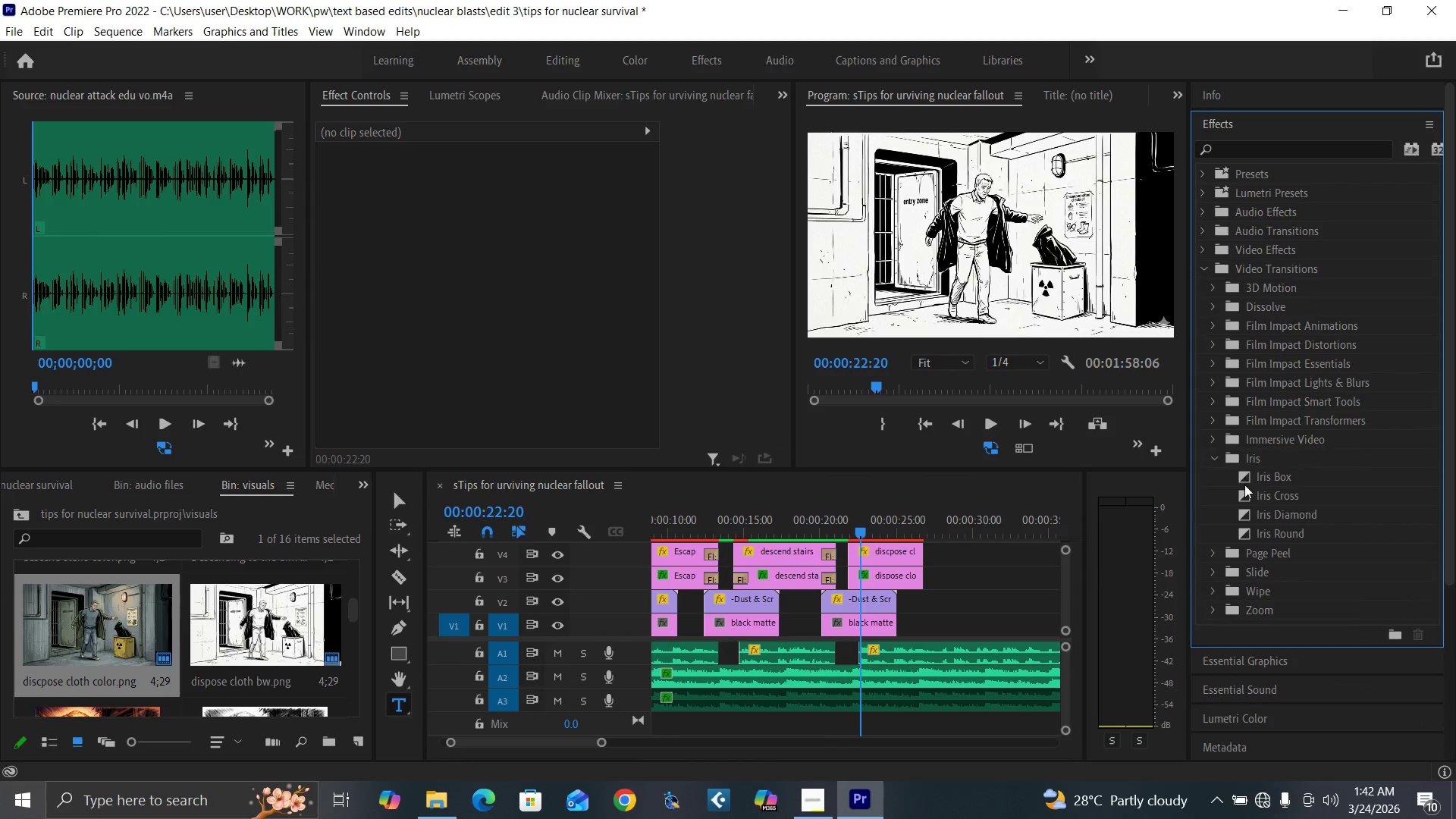 
left_click_drag(start_coordinate=[1244, 494], to_coordinate=[858, 578])
 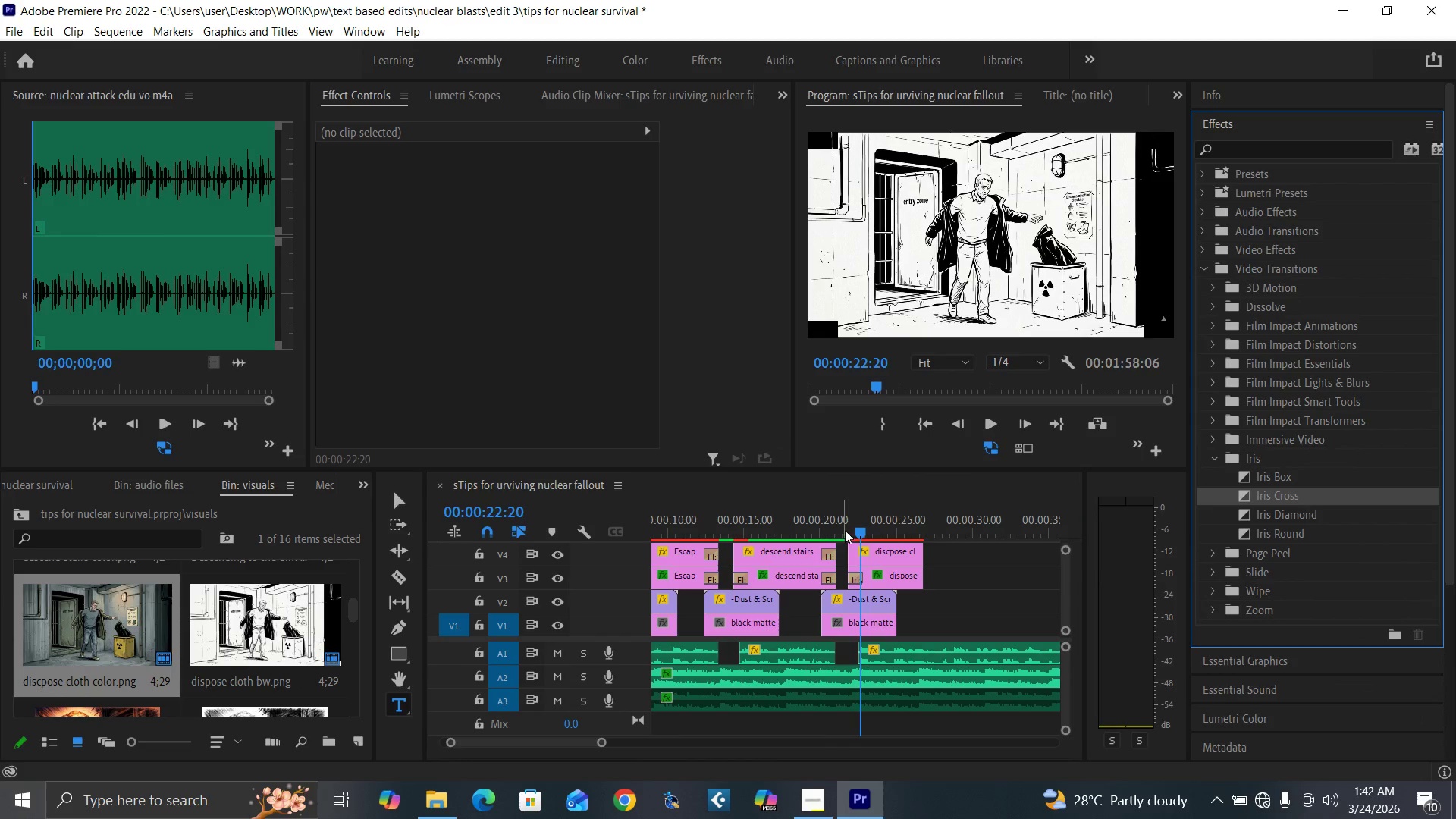 
left_click([845, 529])
 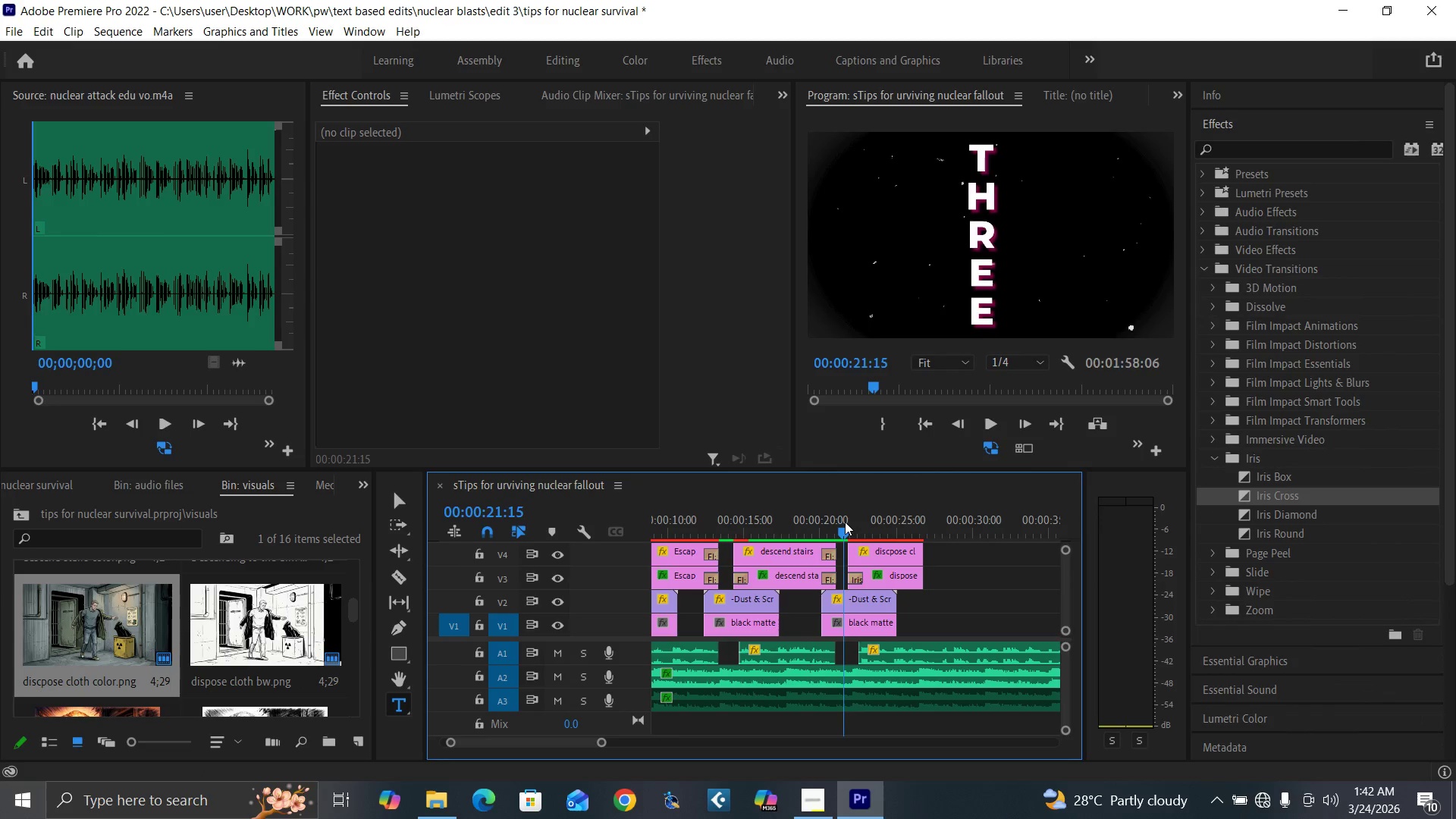 
key(Space)
 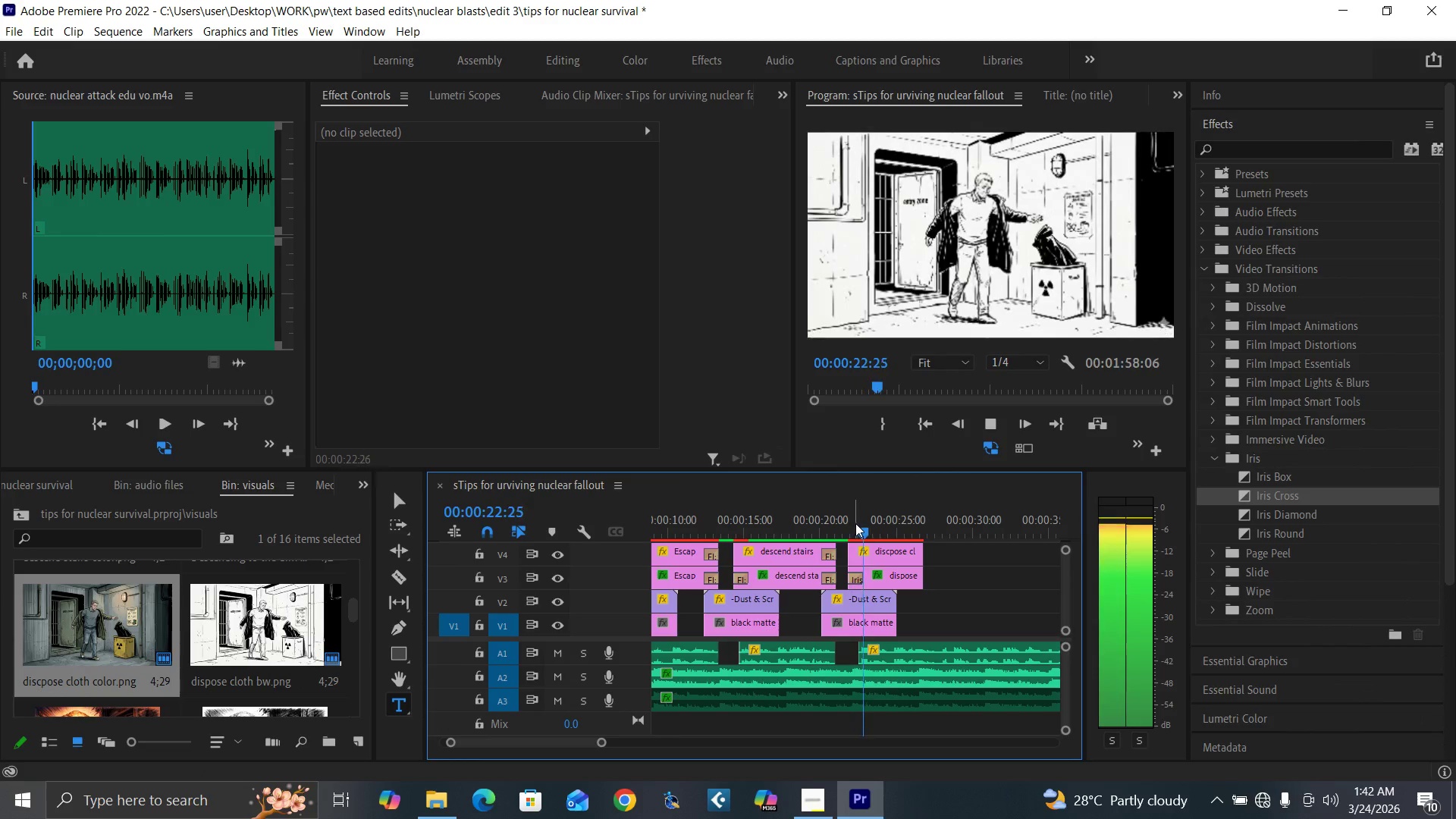 
key(Space)
 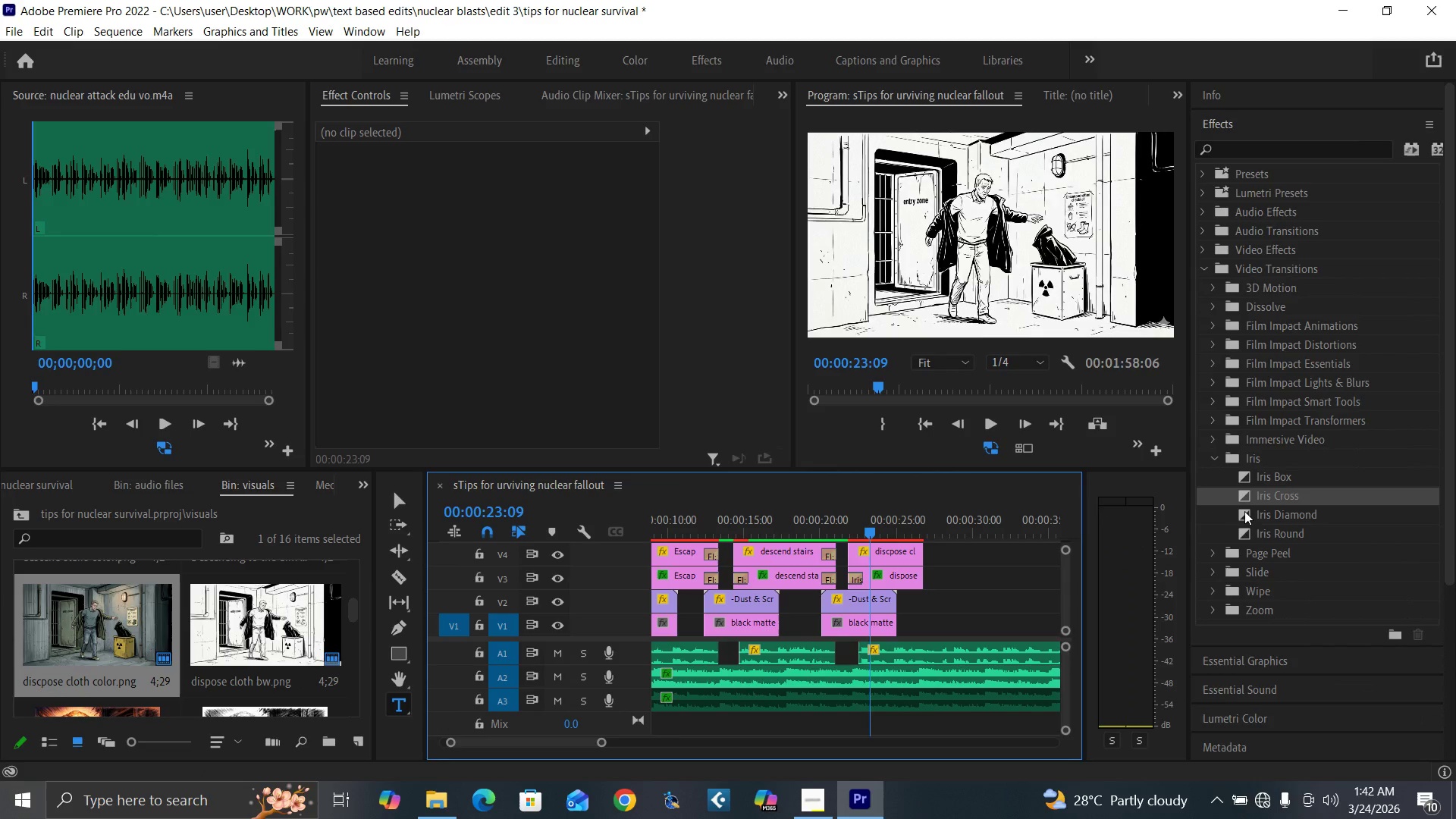 
left_click_drag(start_coordinate=[1245, 538], to_coordinate=[852, 572])
 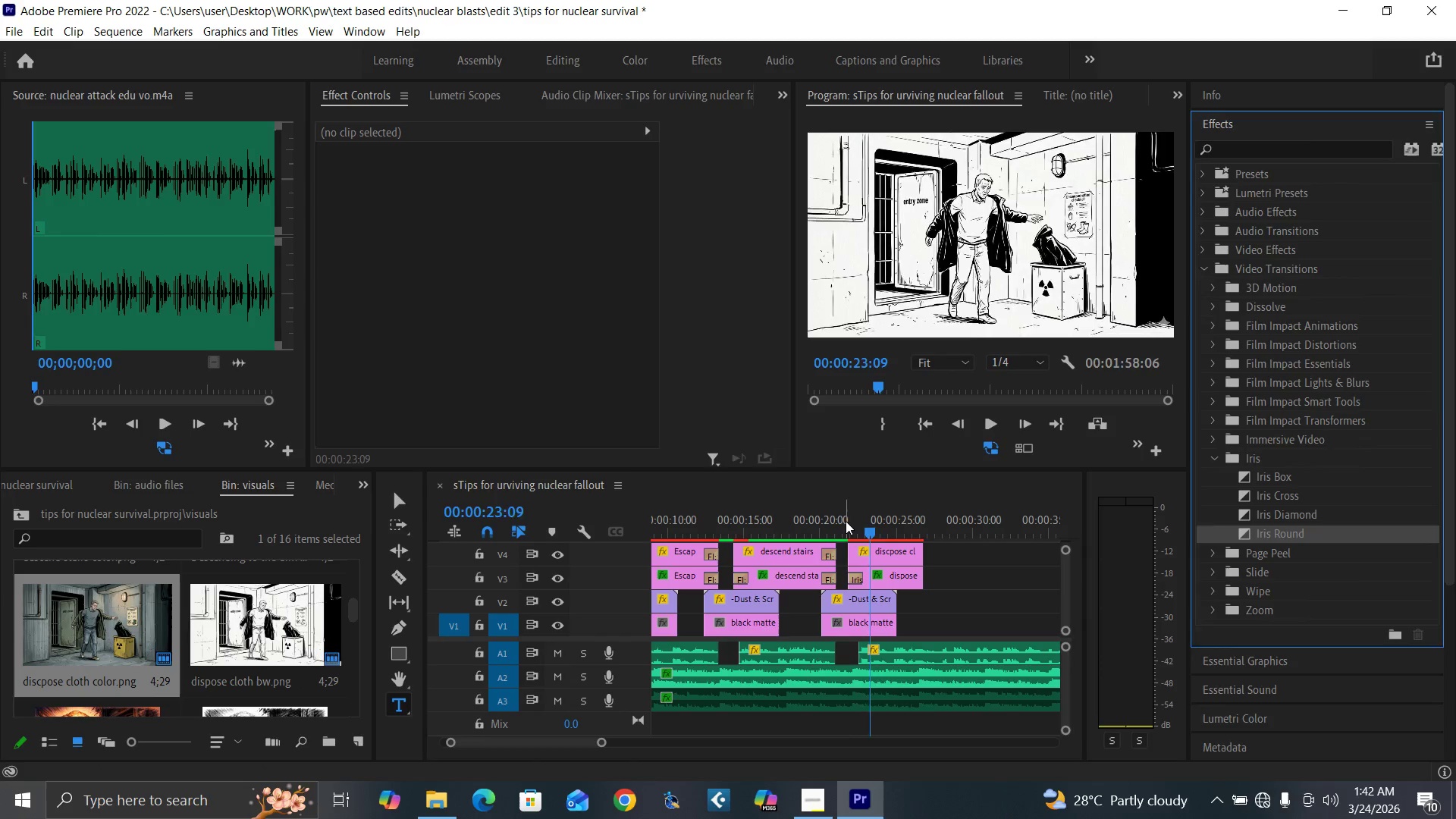 
key(Space)
 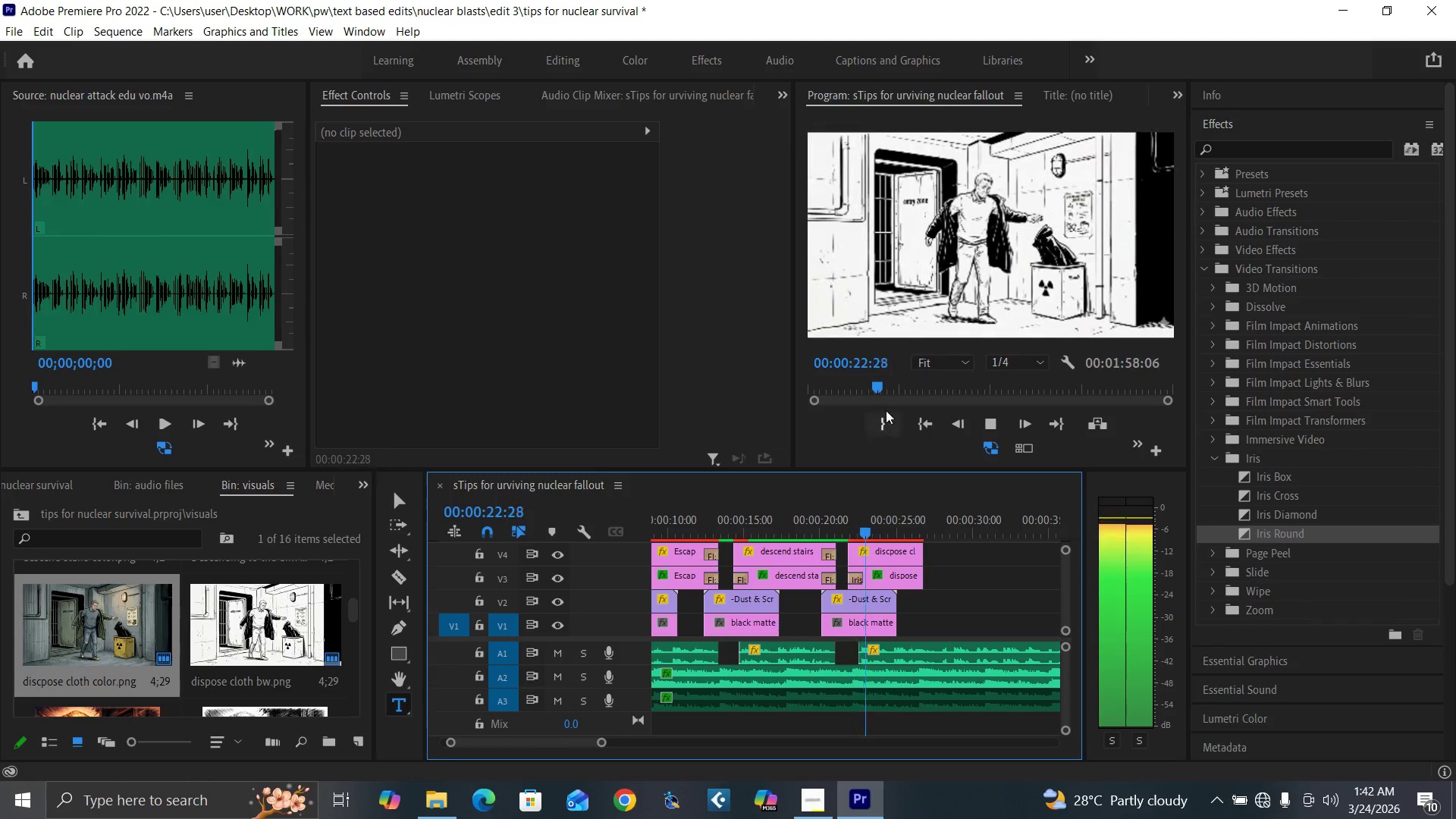 
key(Space)
 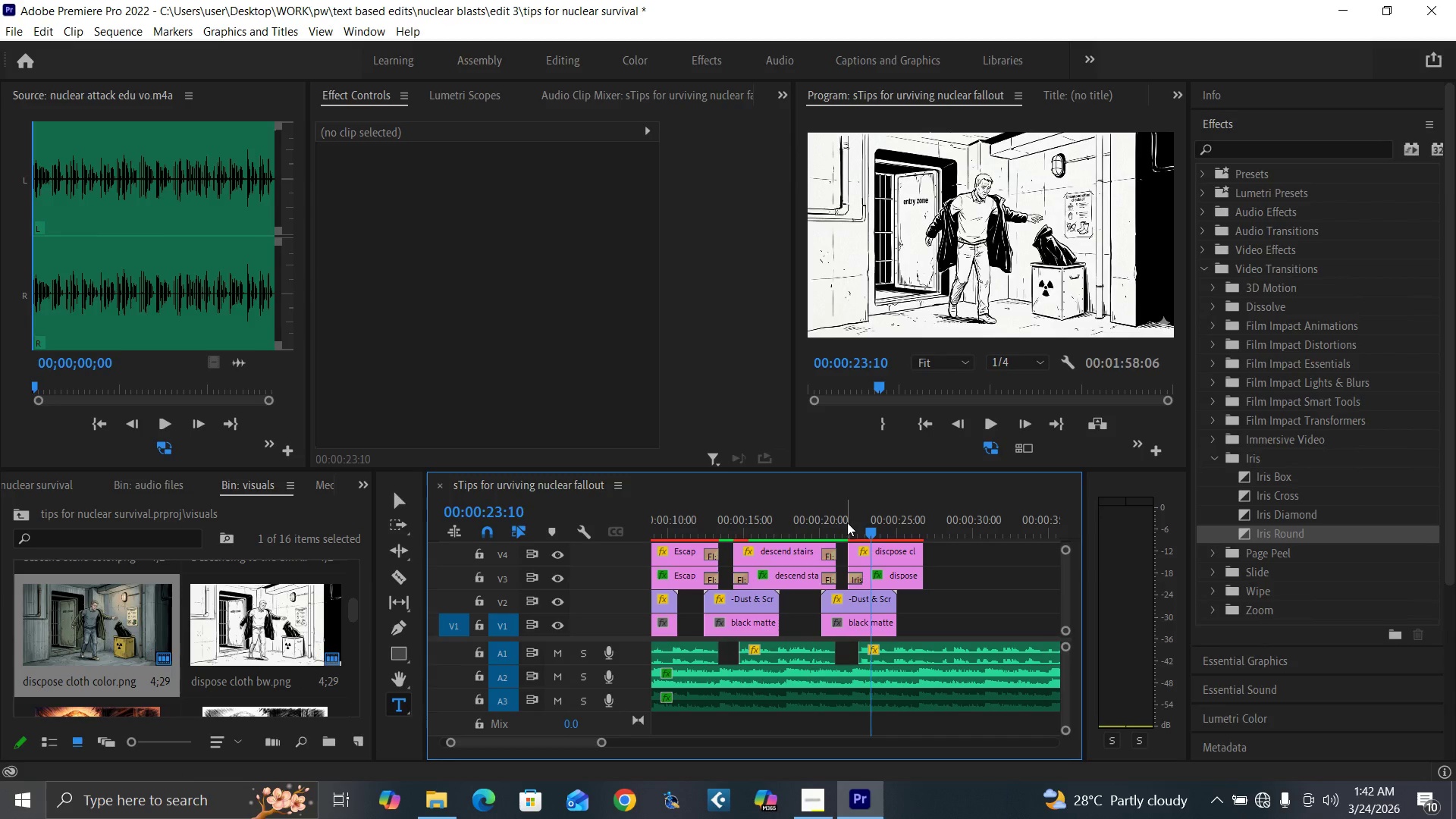 
key(Space)
 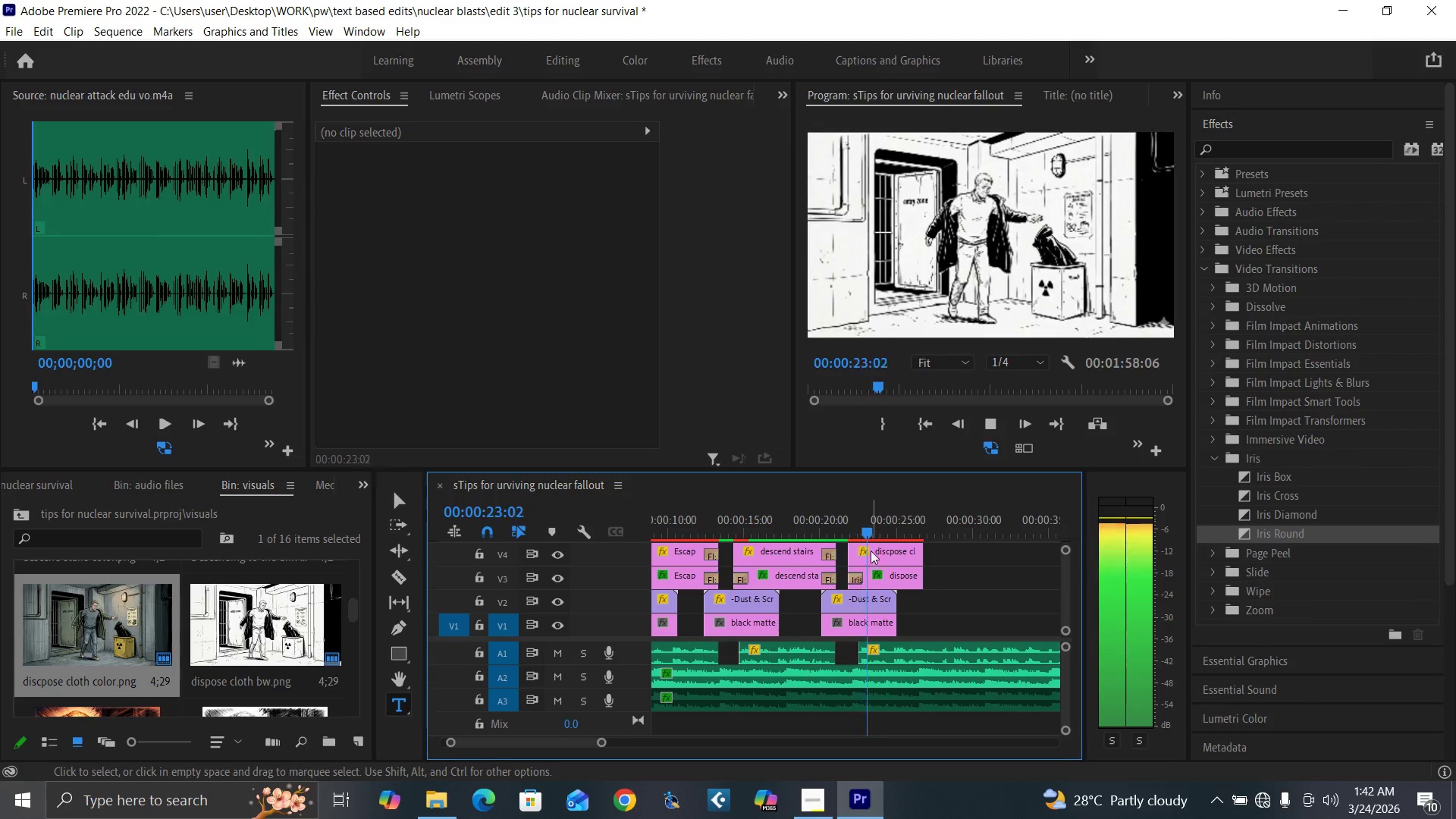 
key(Space)
 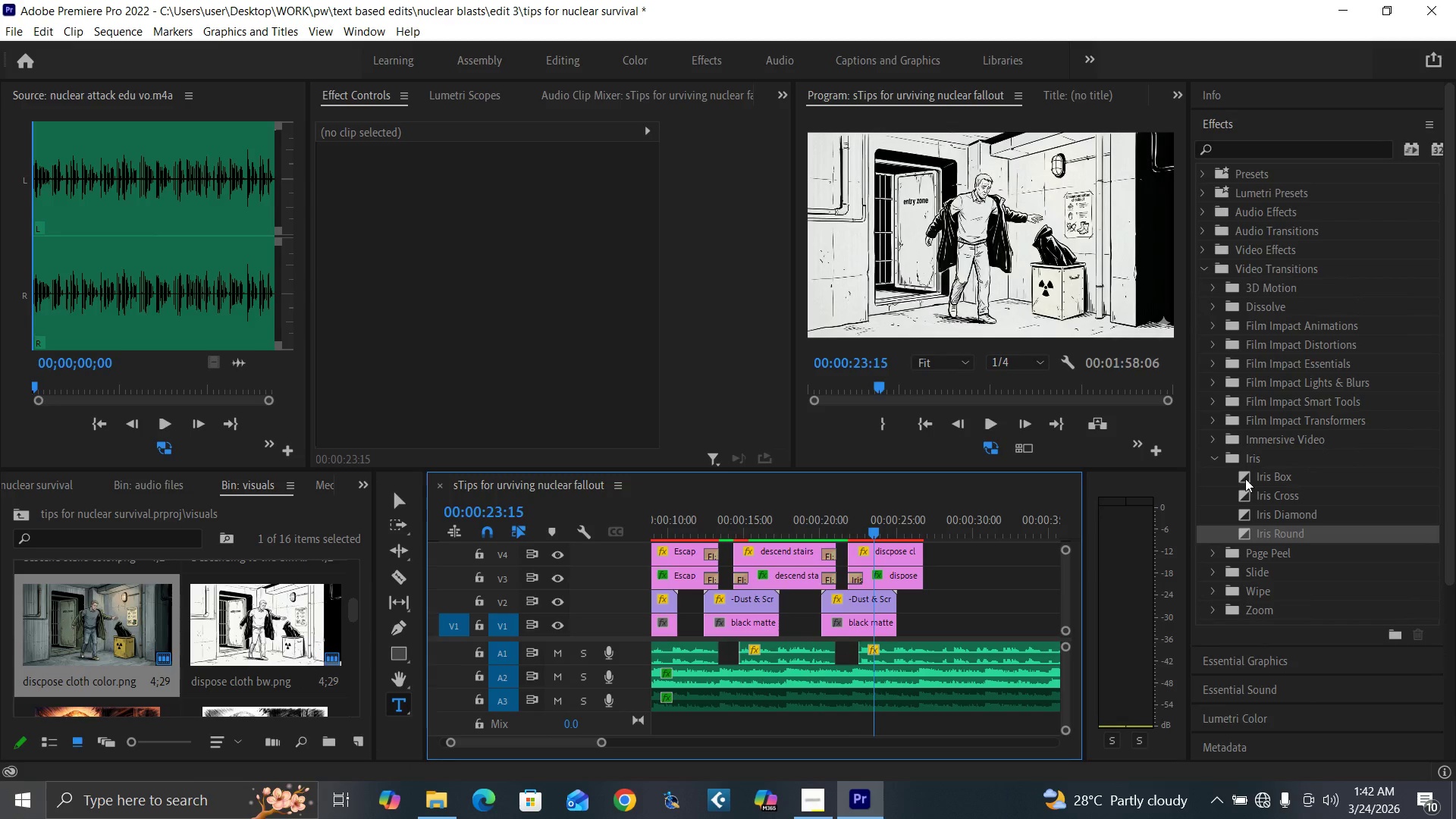 
left_click_drag(start_coordinate=[1244, 476], to_coordinate=[857, 576])
 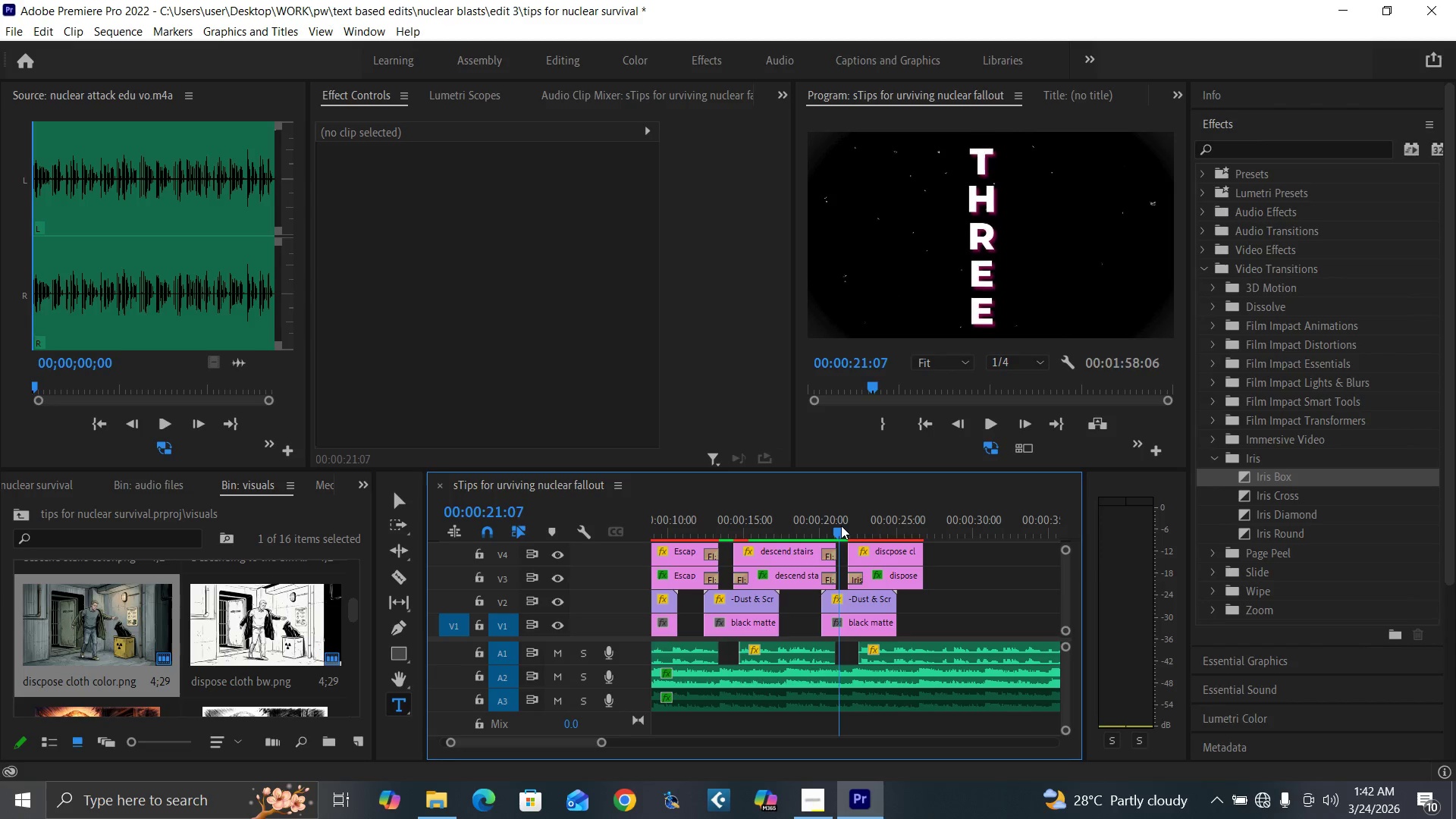 
key(Space)
 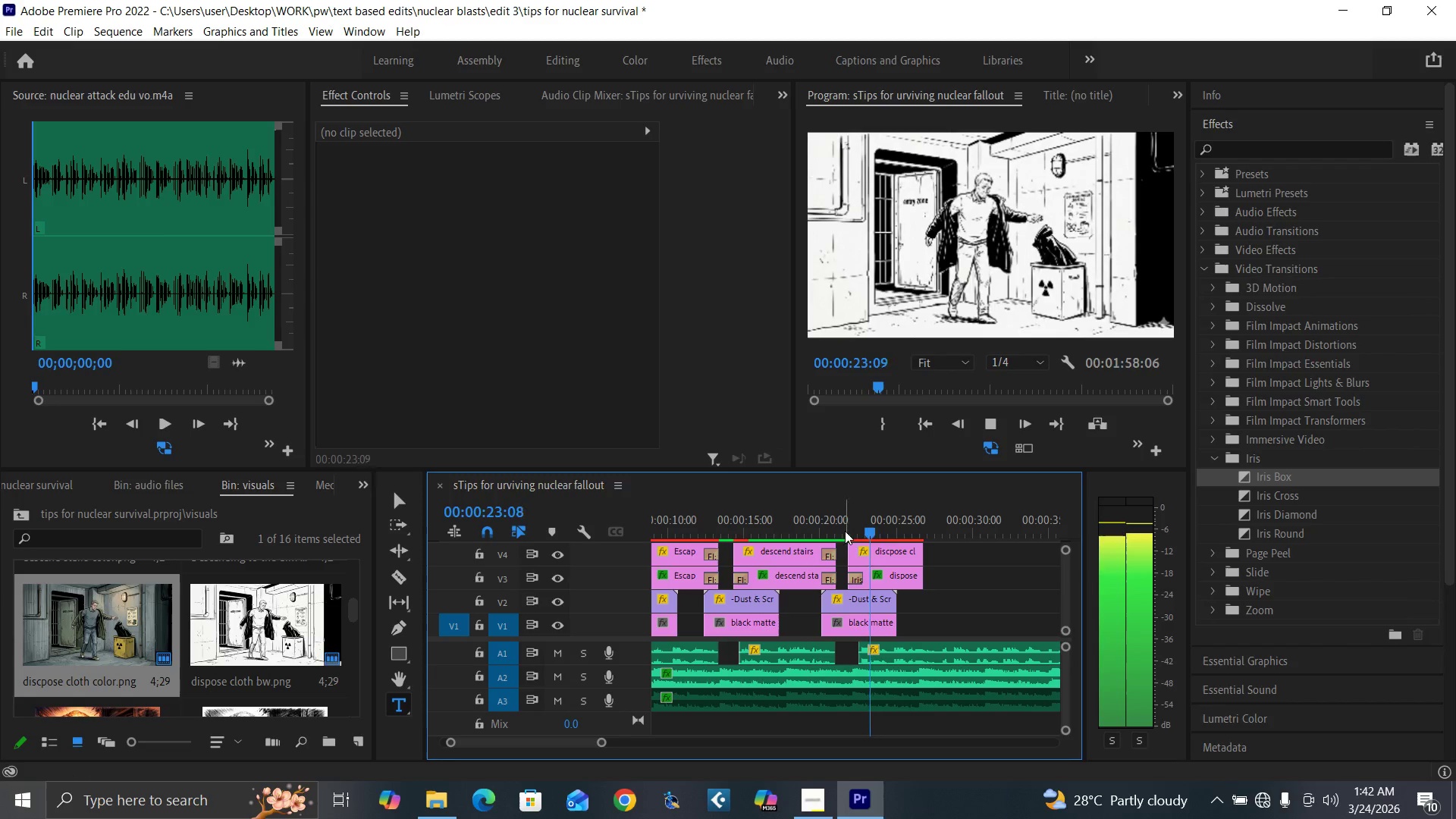 
key(Space)
 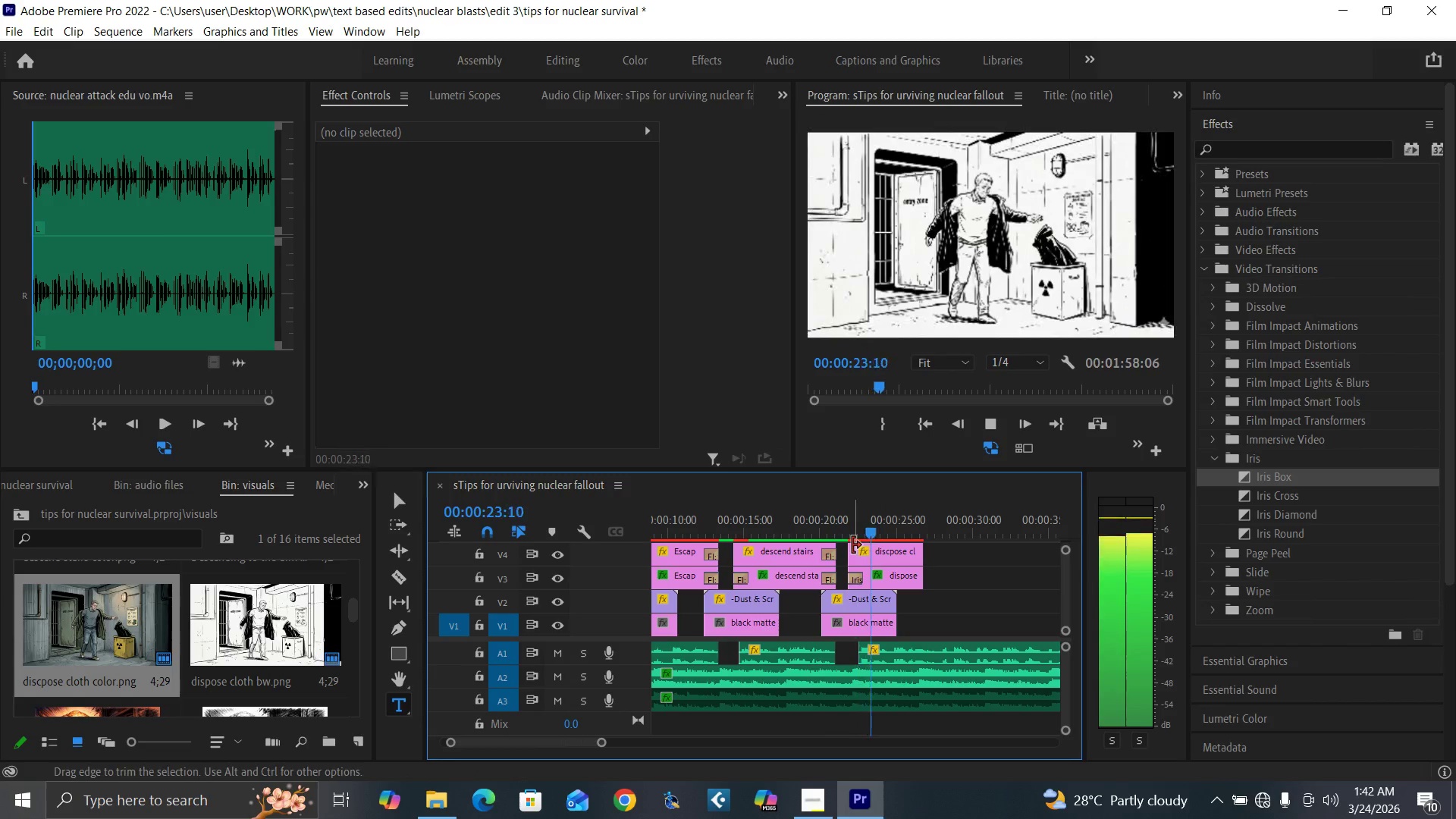 
key(Space)
 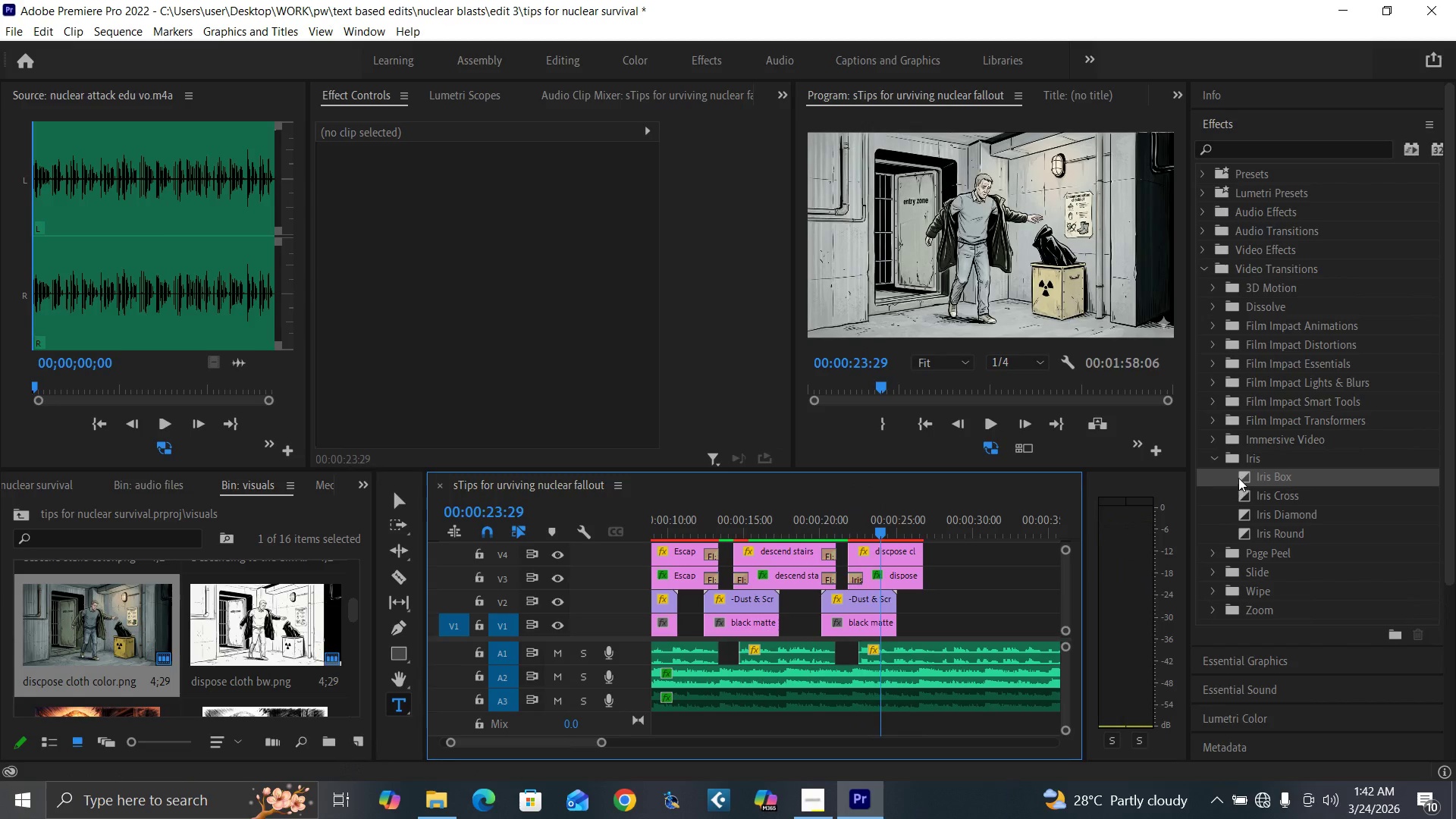 
left_click_drag(start_coordinate=[1241, 475], to_coordinate=[740, 573])
 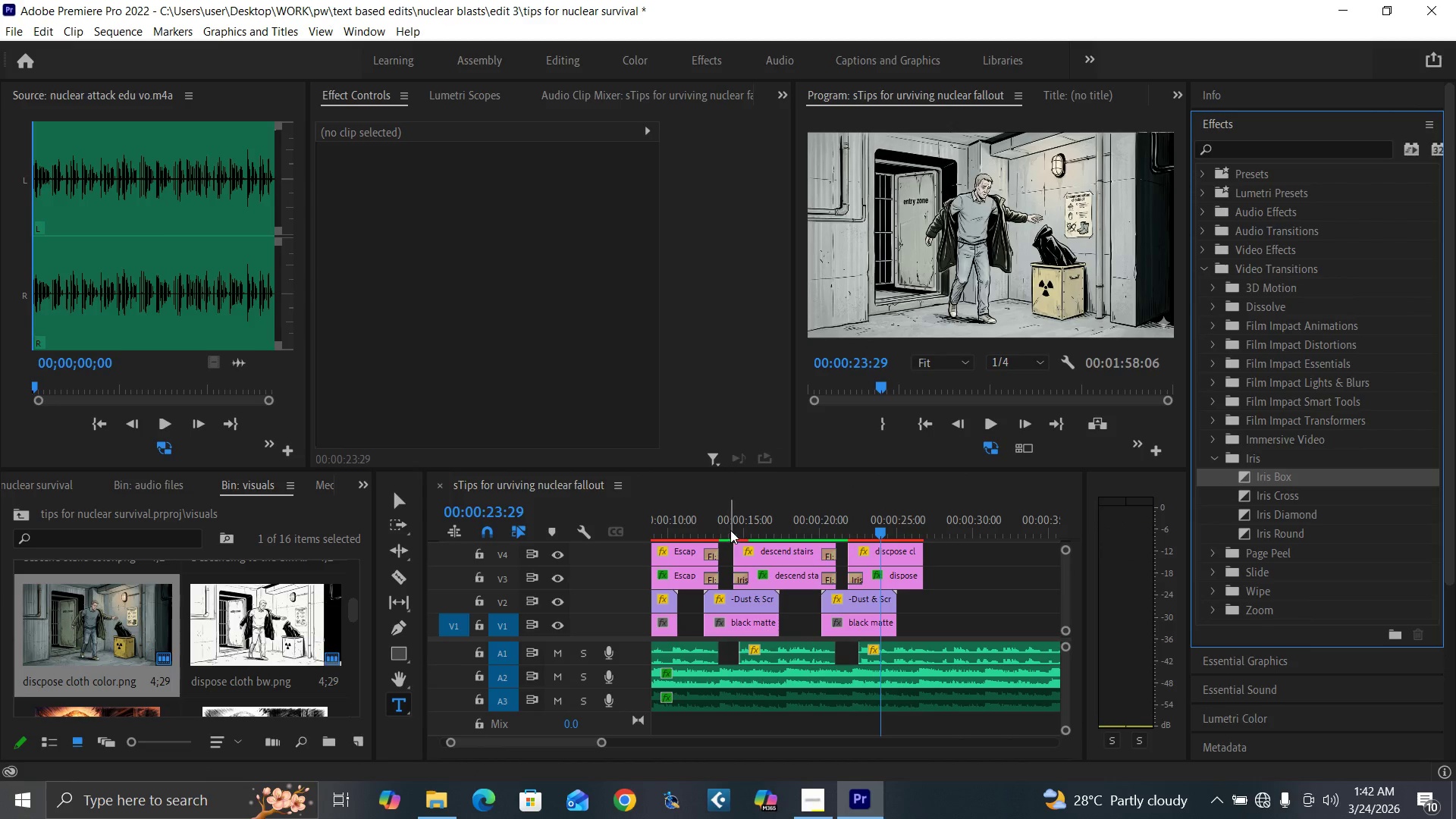 
left_click([730, 530])
 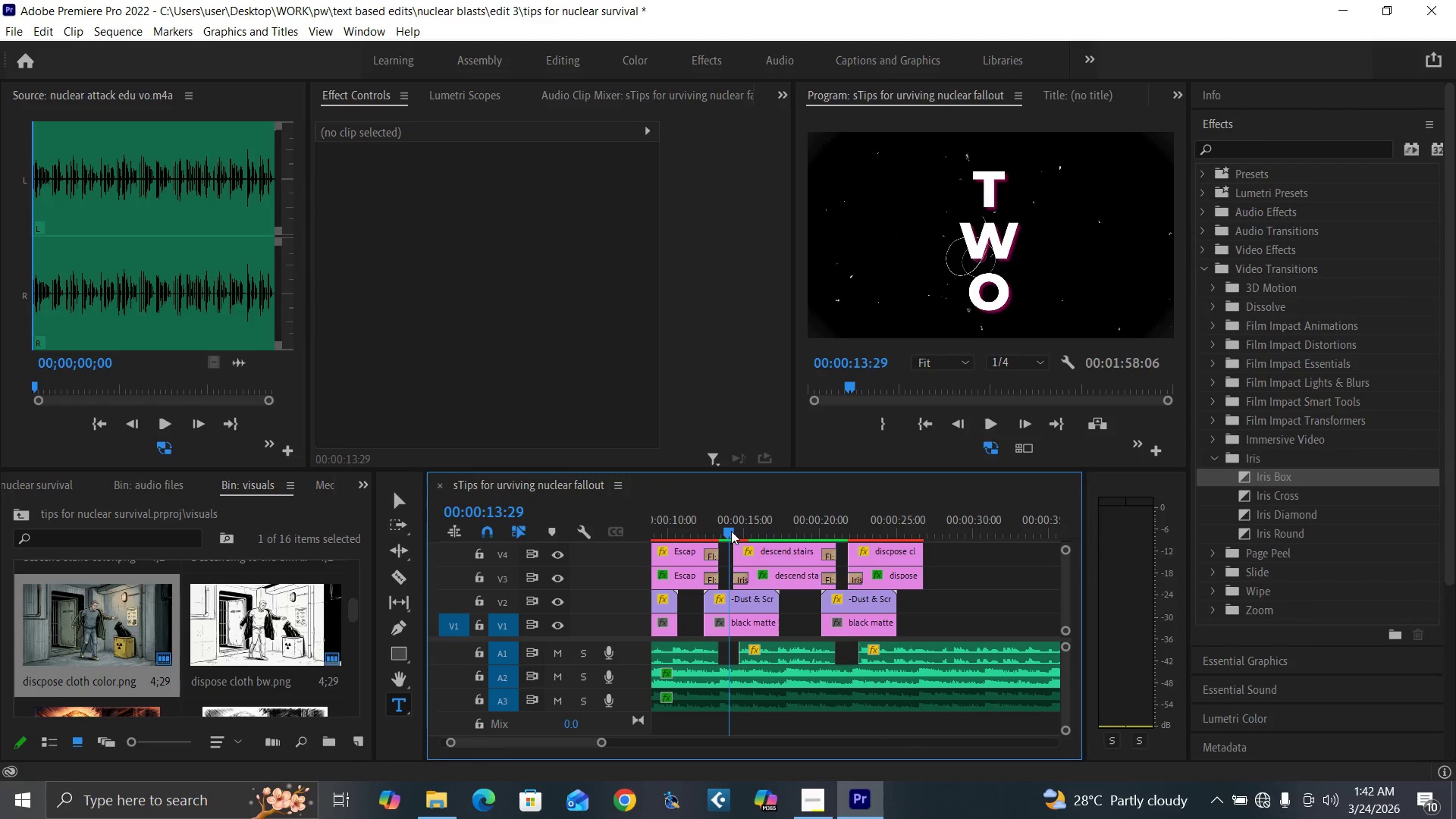 
key(Space)
 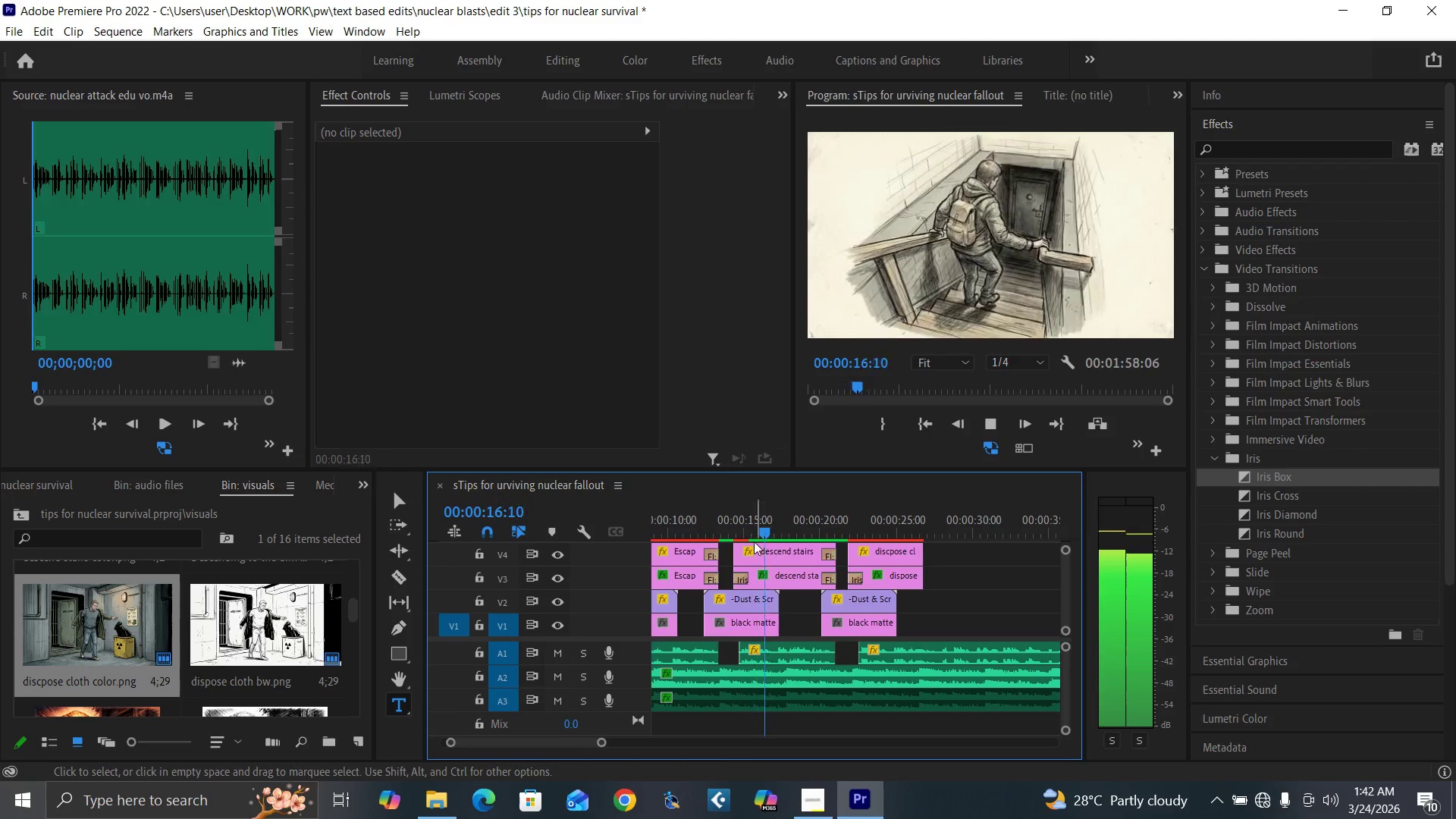 
left_click([730, 526])
 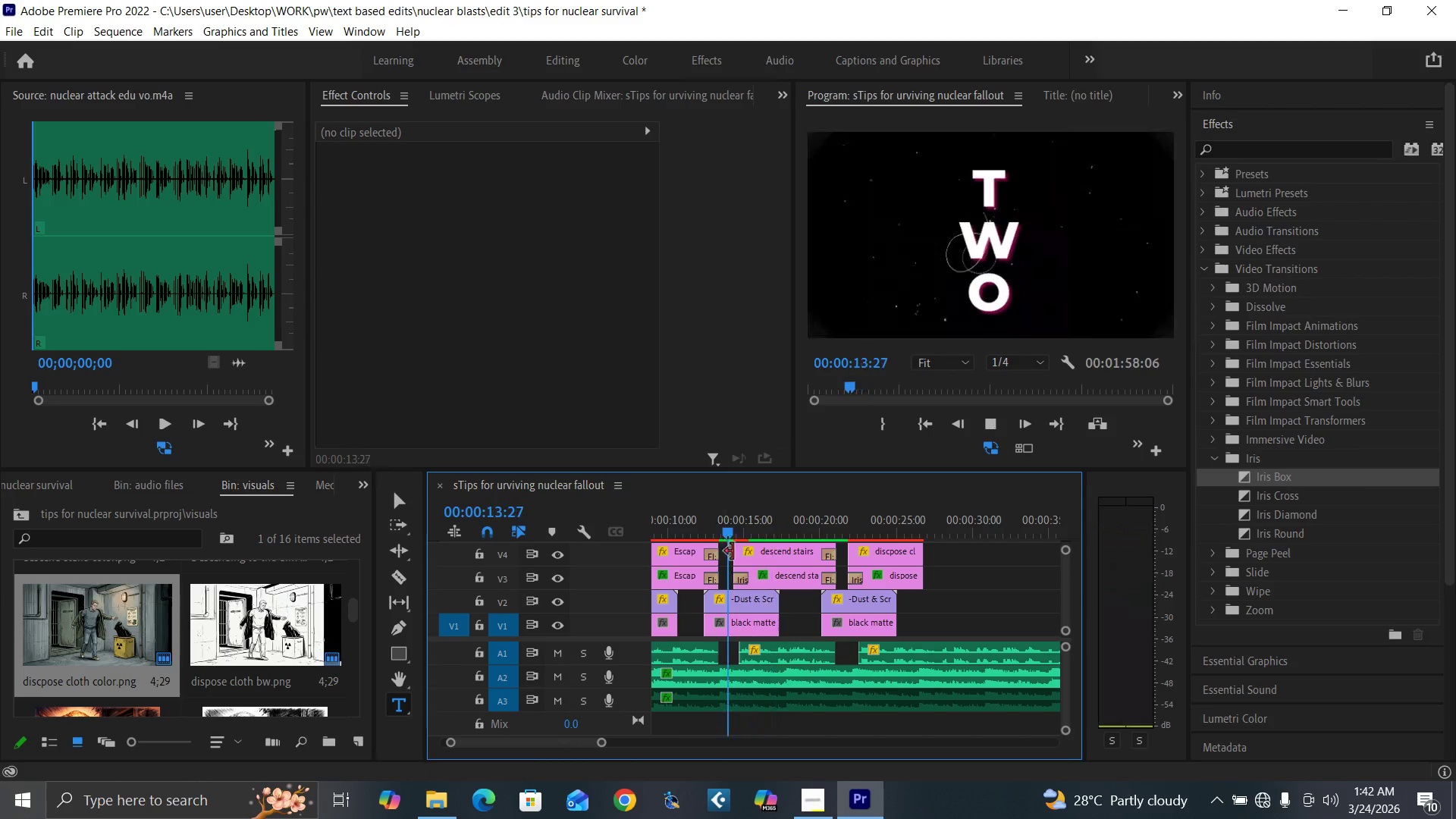 
key(Space)
 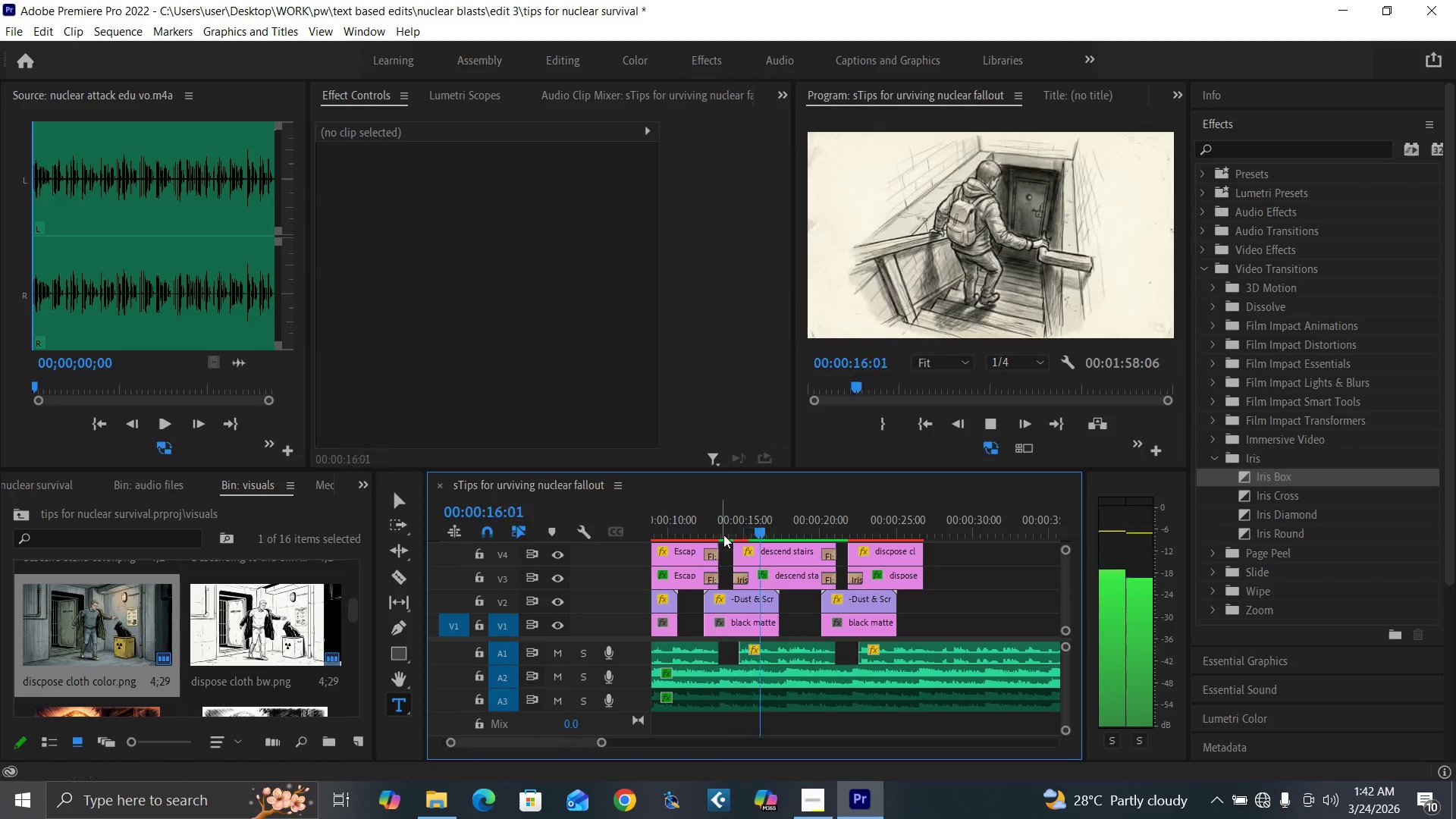 
left_click([723, 525])
 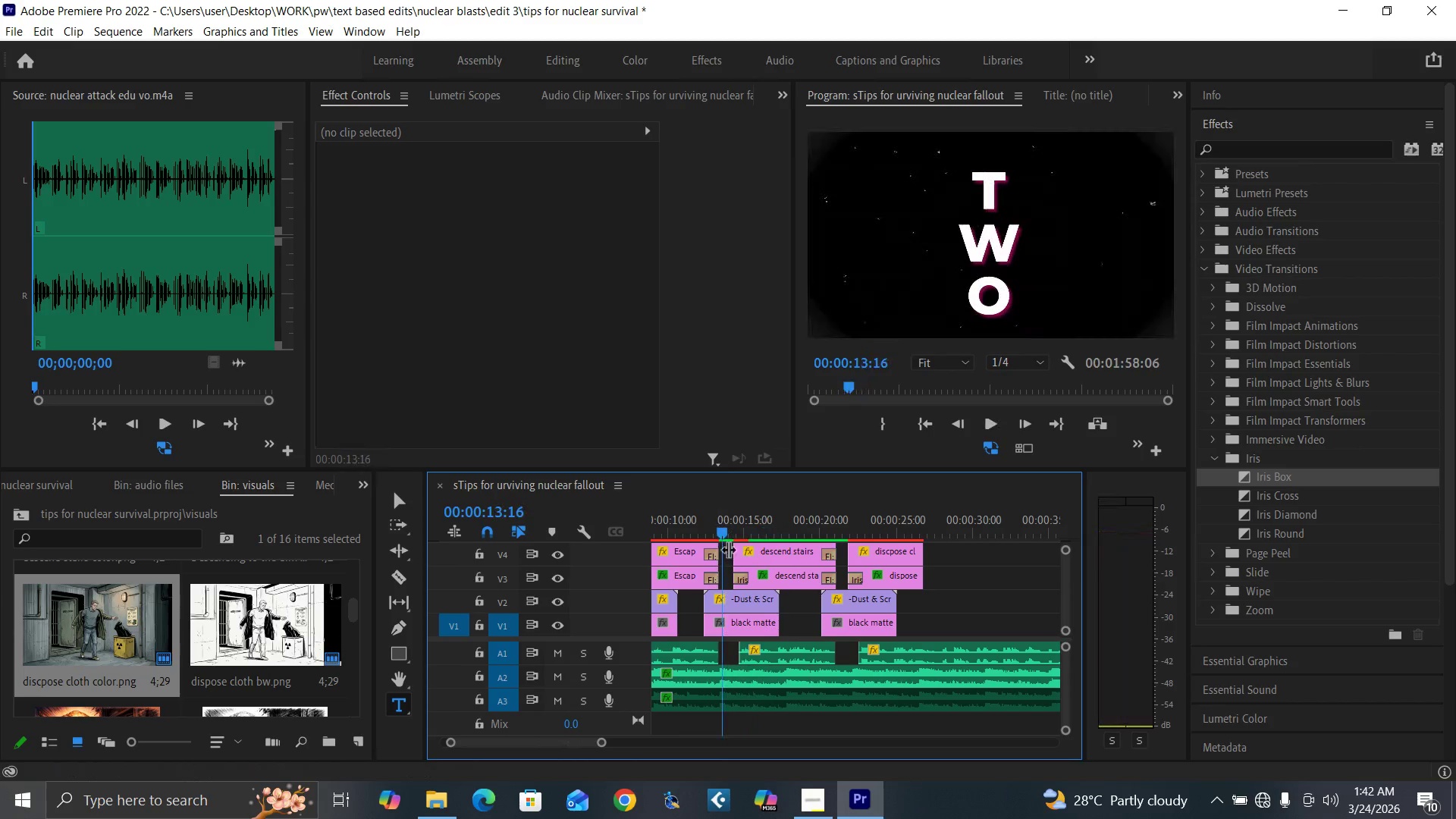 
key(Space)
 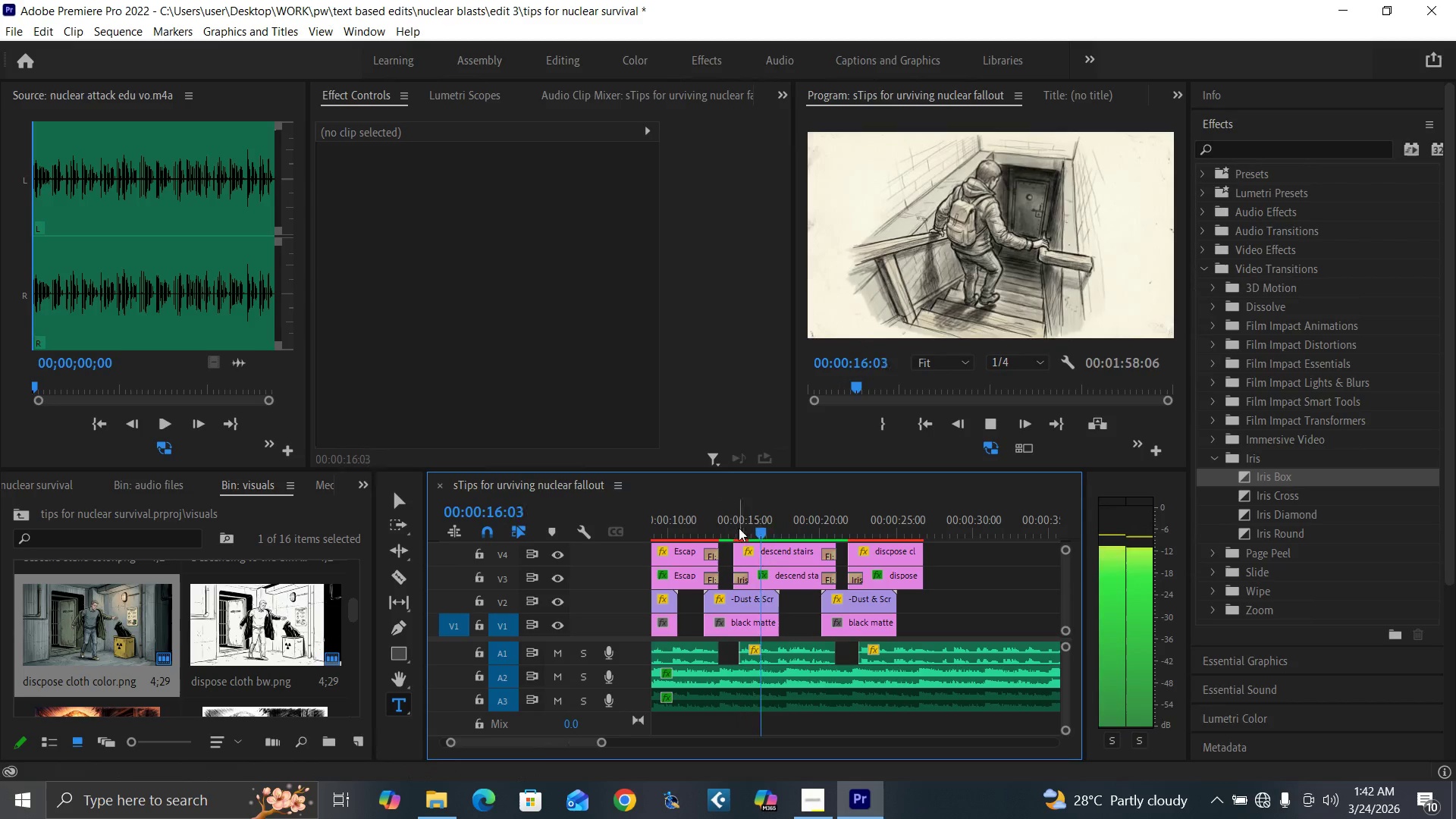 
left_click([727, 526])
 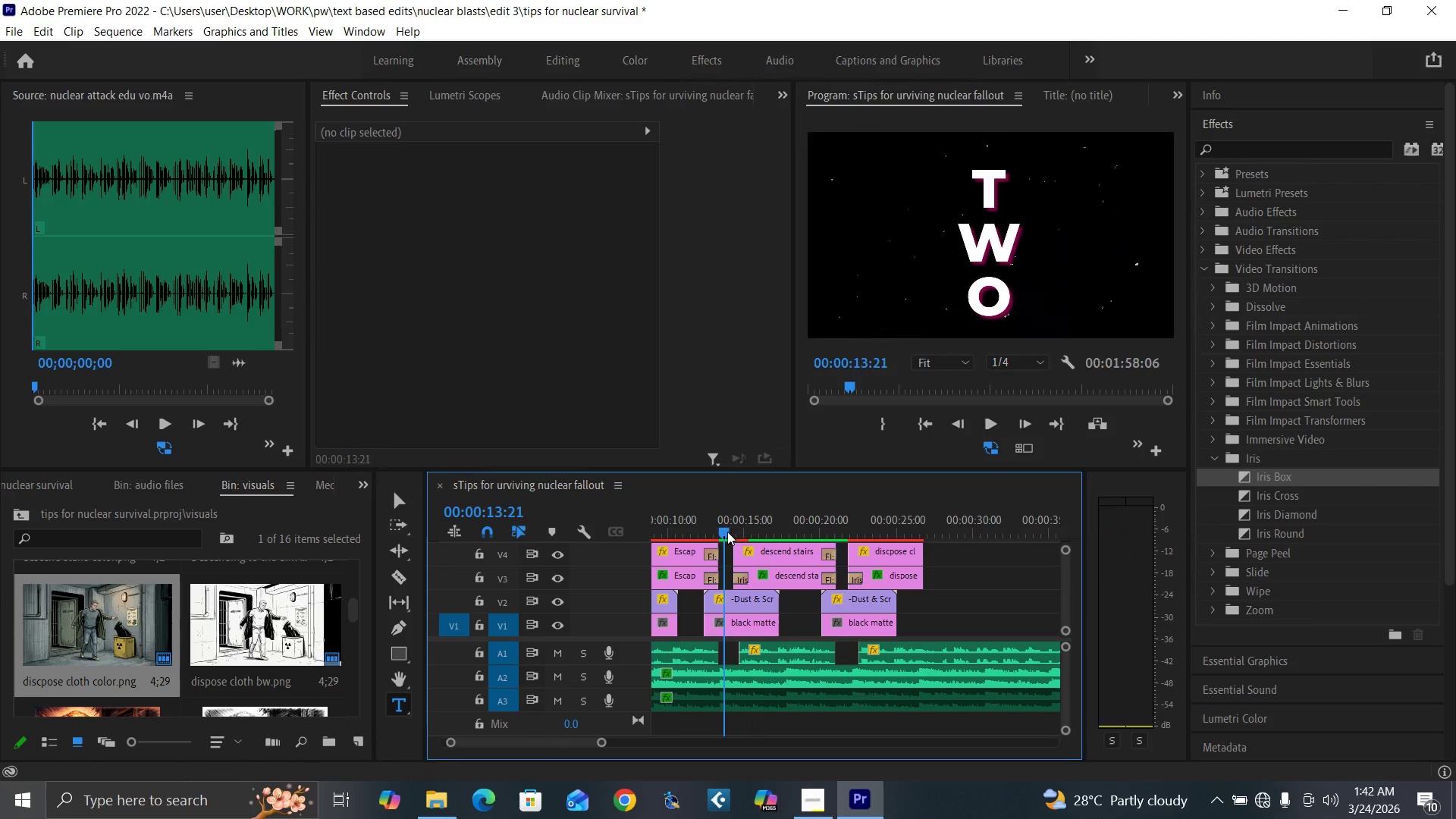 
key(Space)
 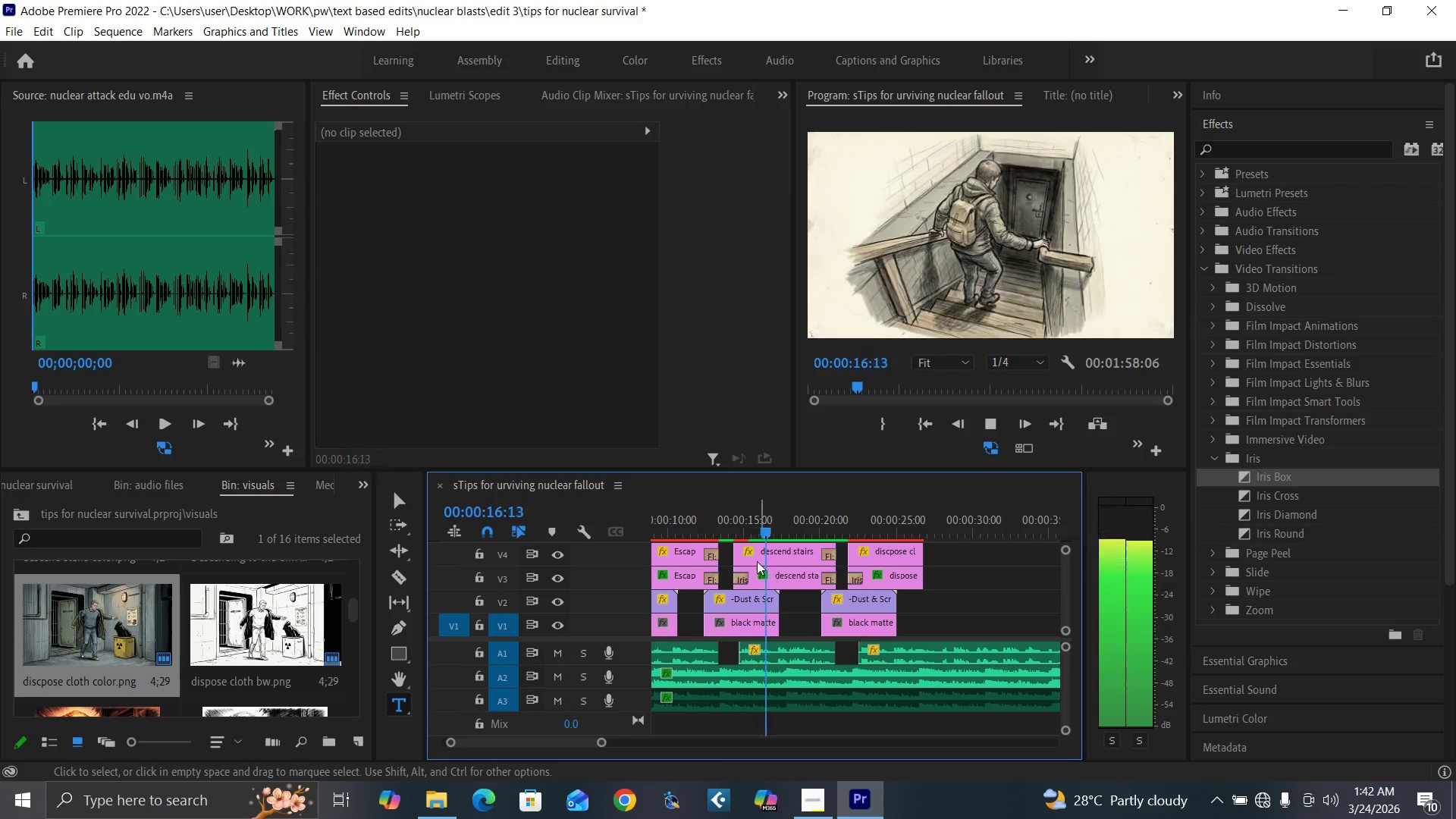 
left_click([727, 530])
 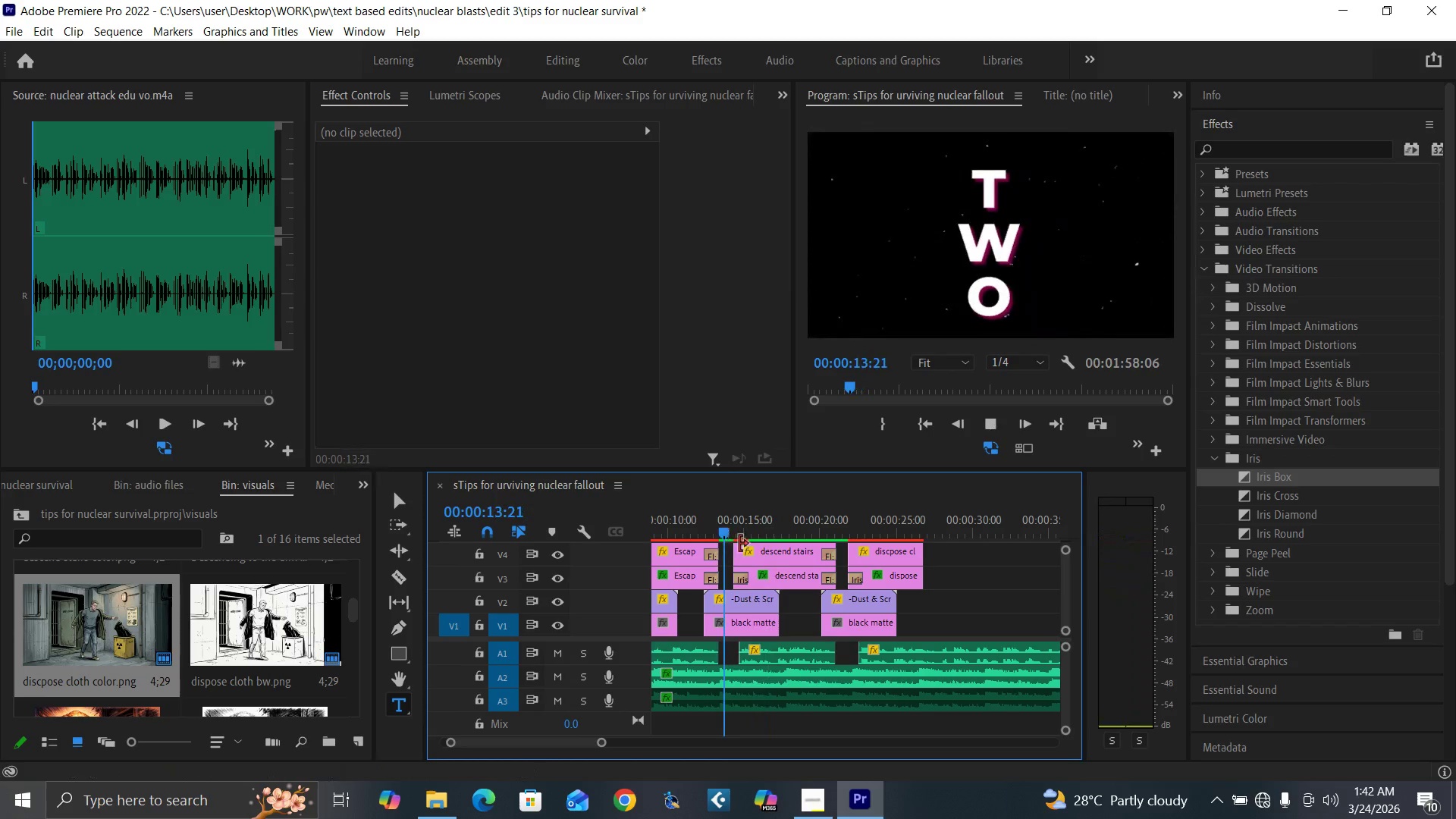 
key(Space)
 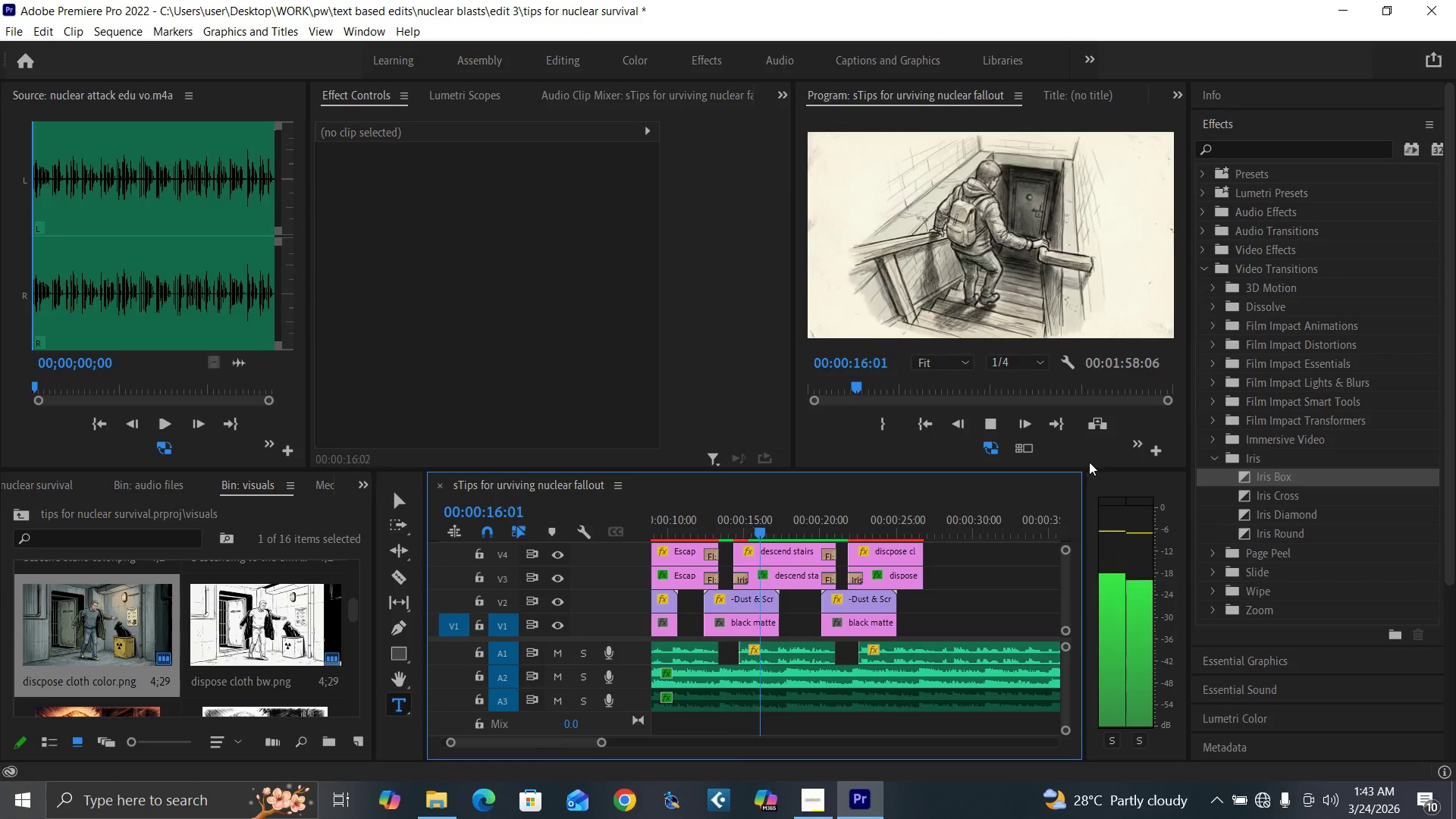 
key(Space)
 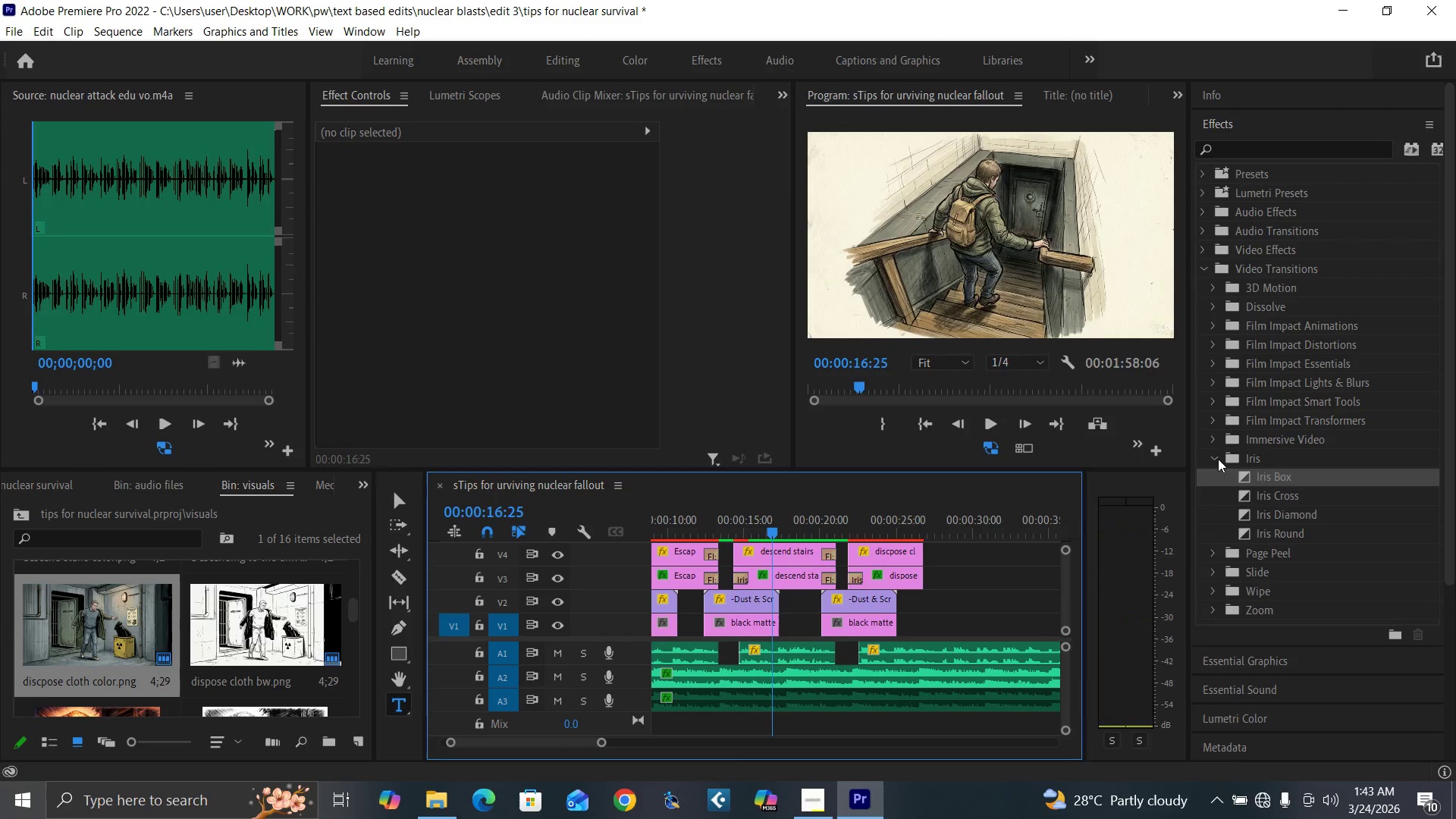 
left_click([1218, 459])
 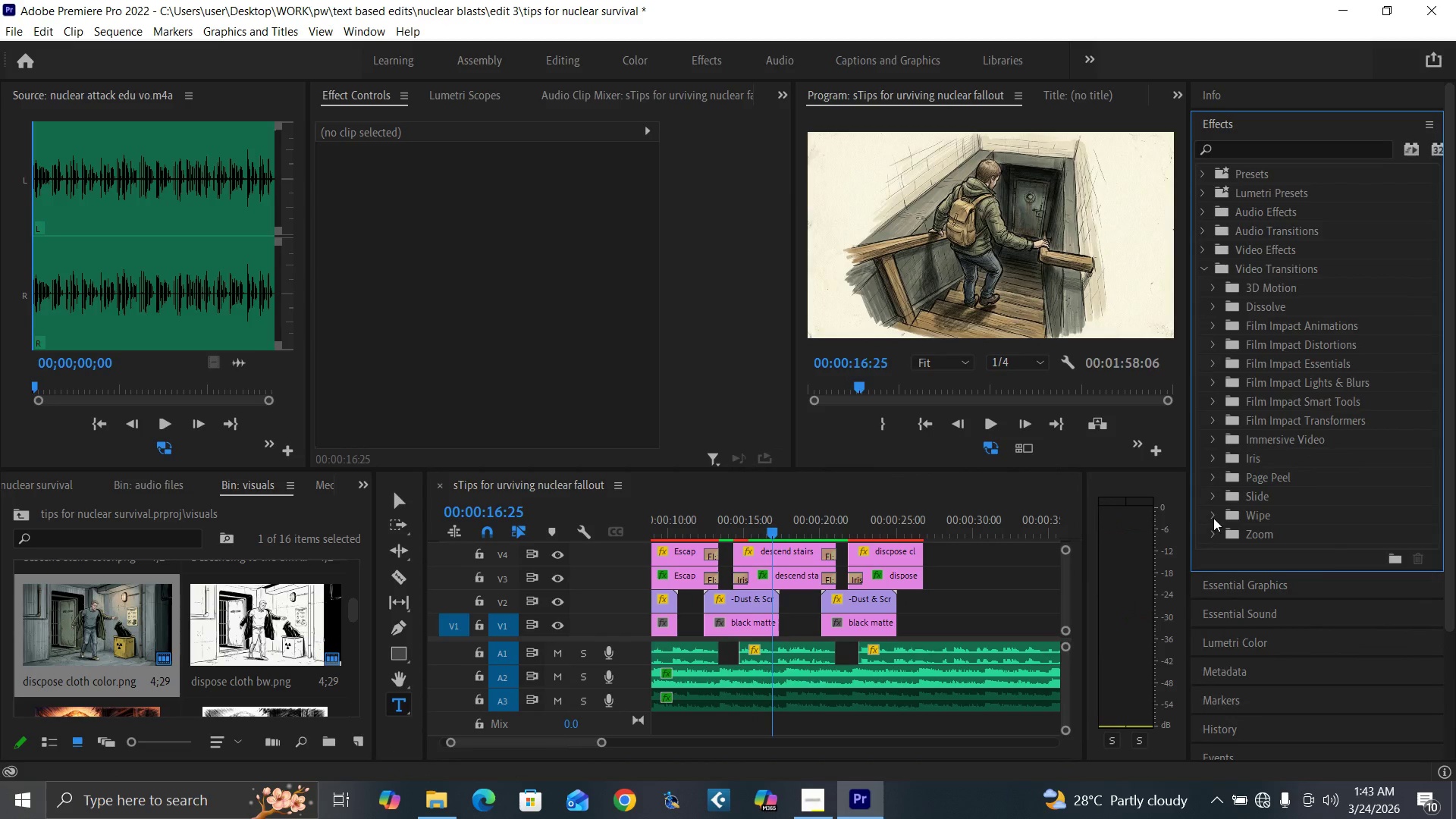 
left_click([1214, 514])
 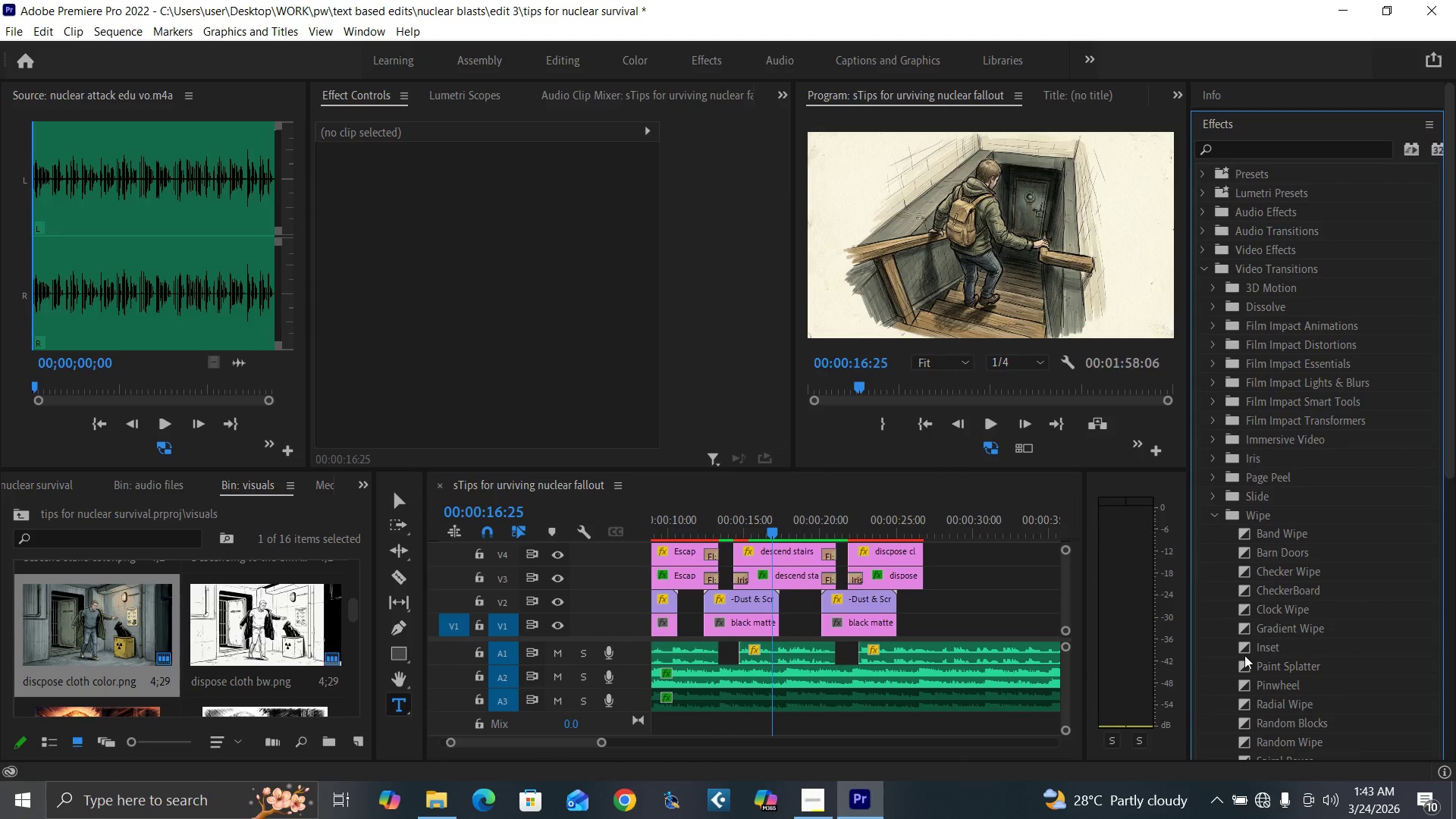 
left_click_drag(start_coordinate=[1245, 645], to_coordinate=[737, 575])
 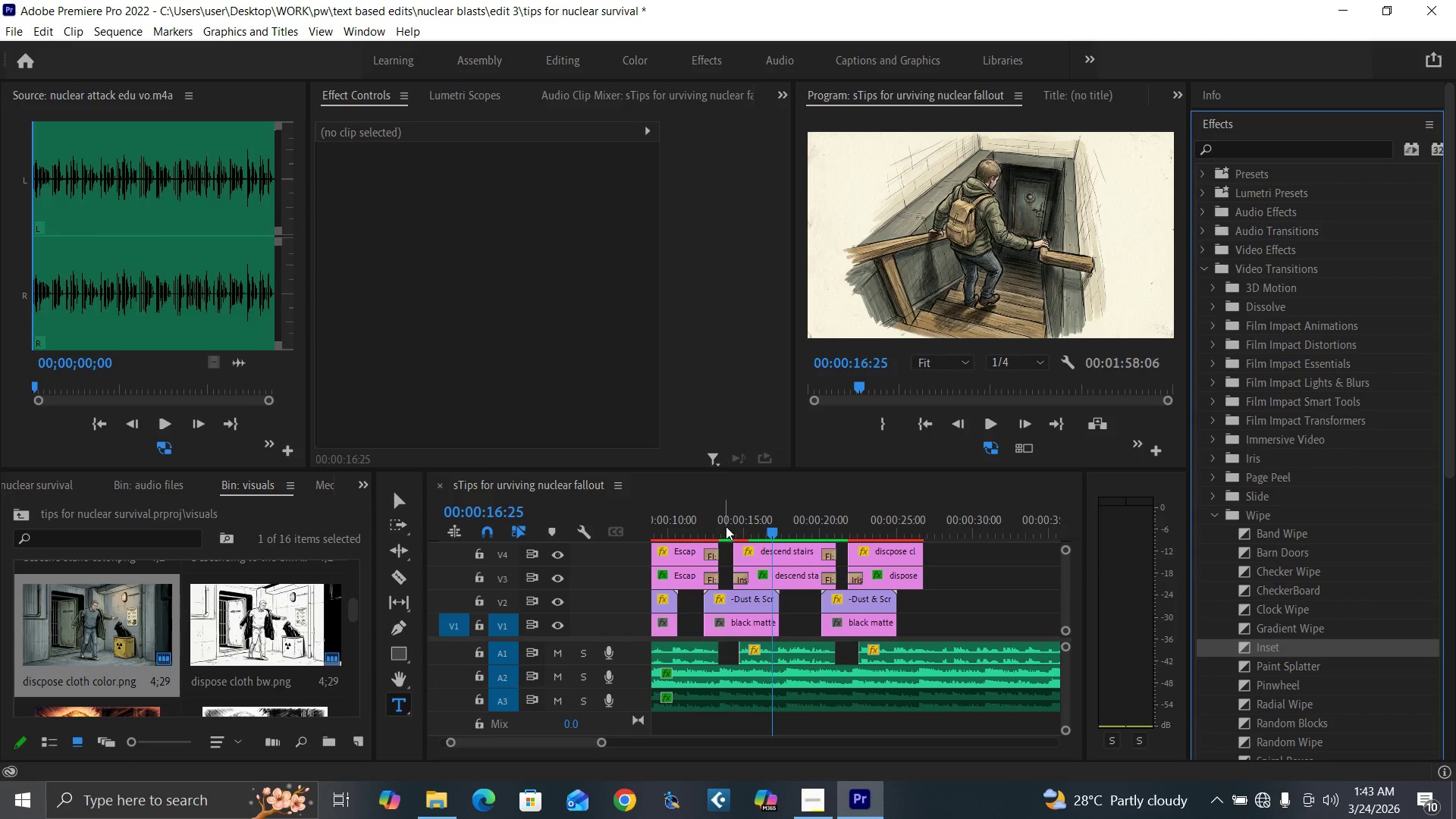 
left_click([726, 526])
 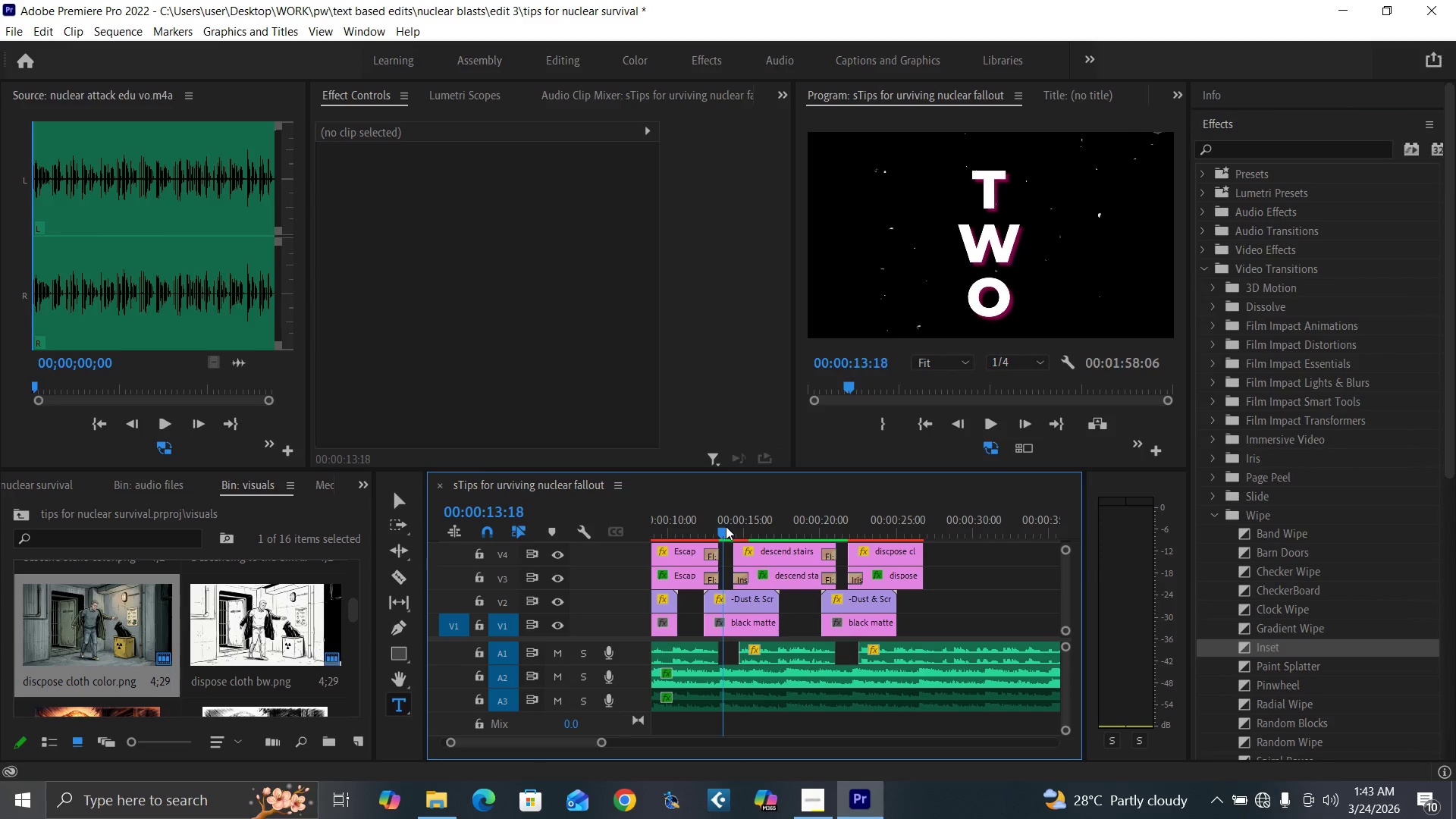 
key(Space)
 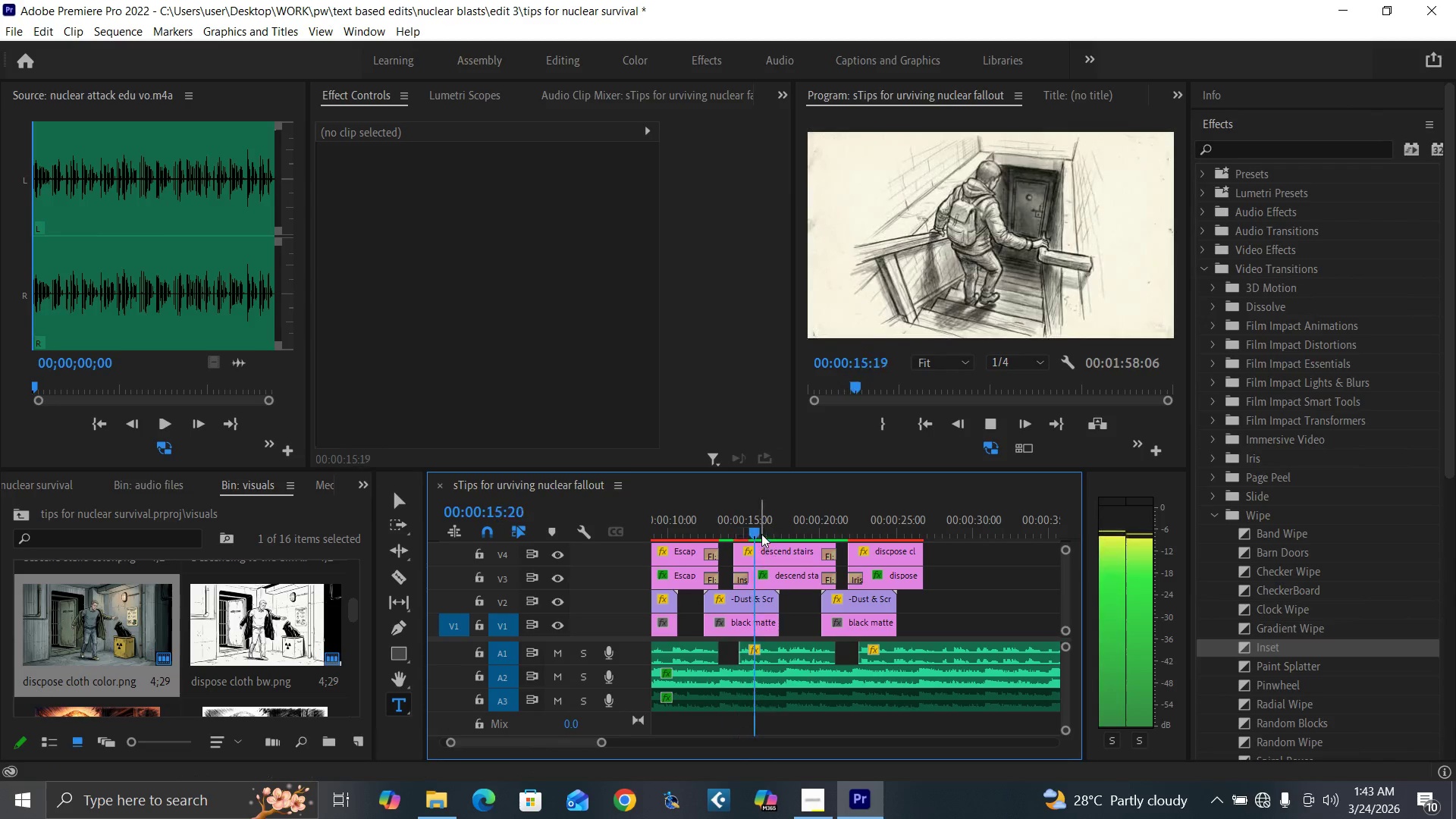 
key(Space)
 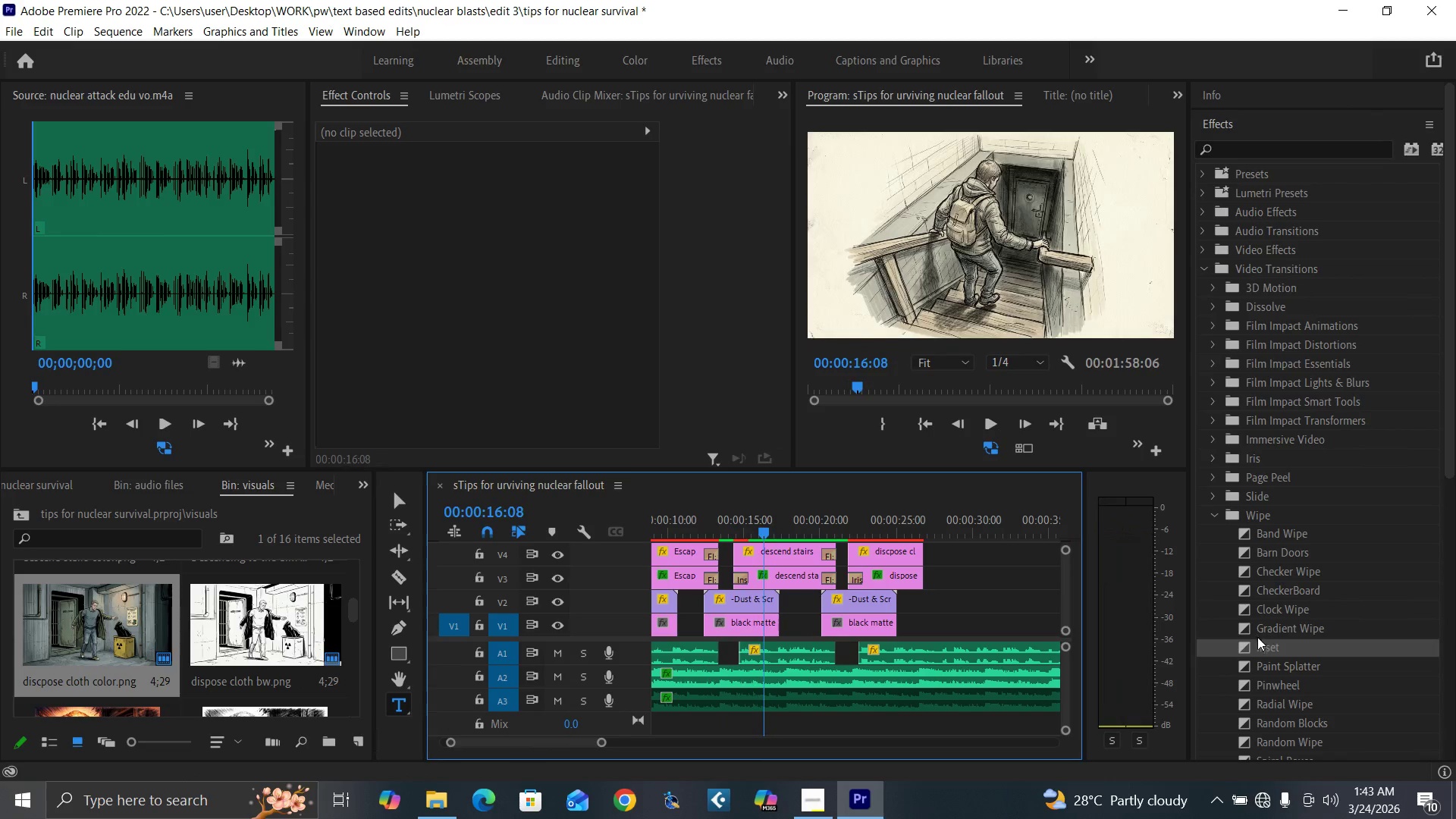 
left_click_drag(start_coordinate=[1266, 626], to_coordinate=[740, 579])
 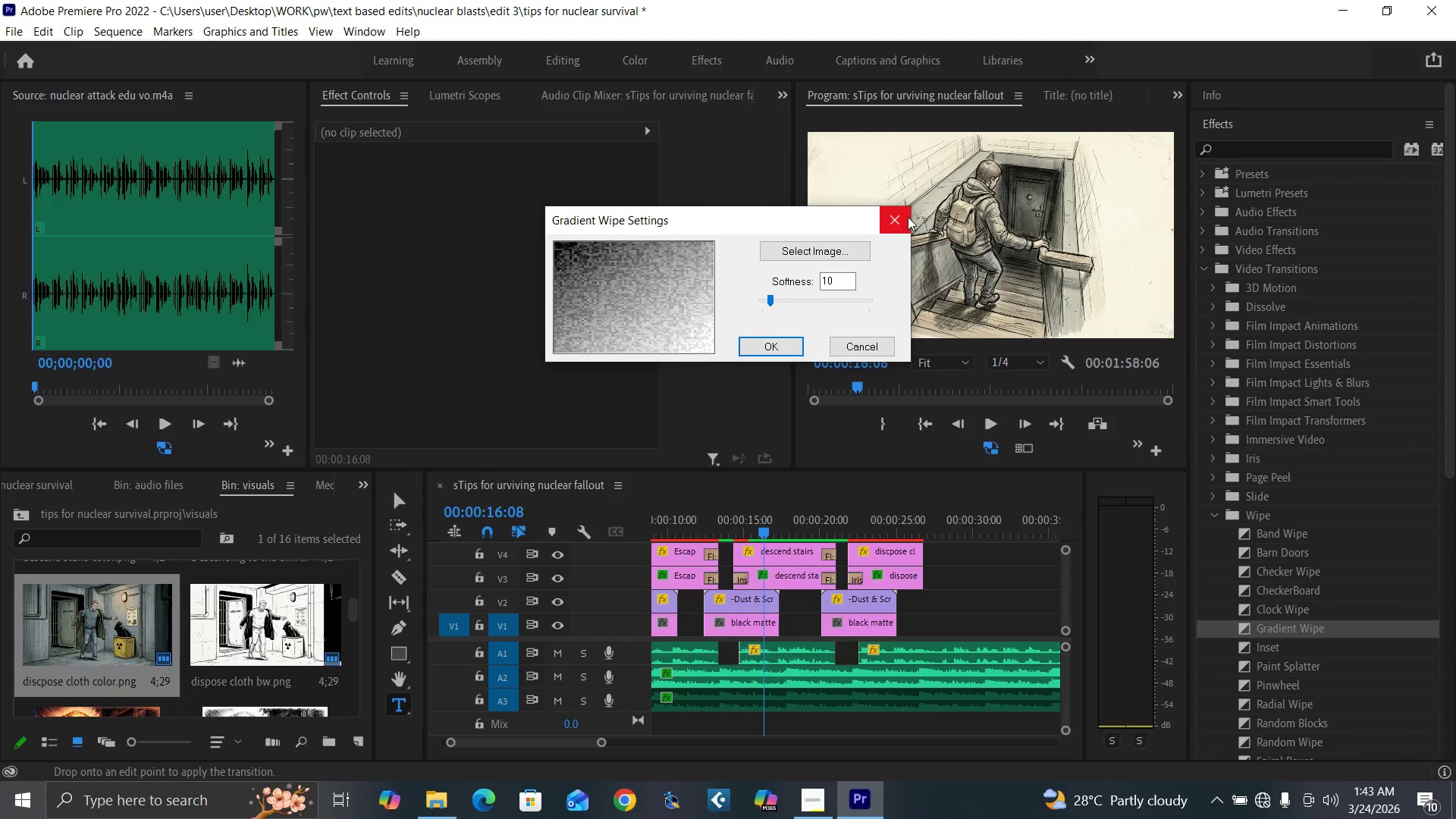 
left_click([900, 219])
 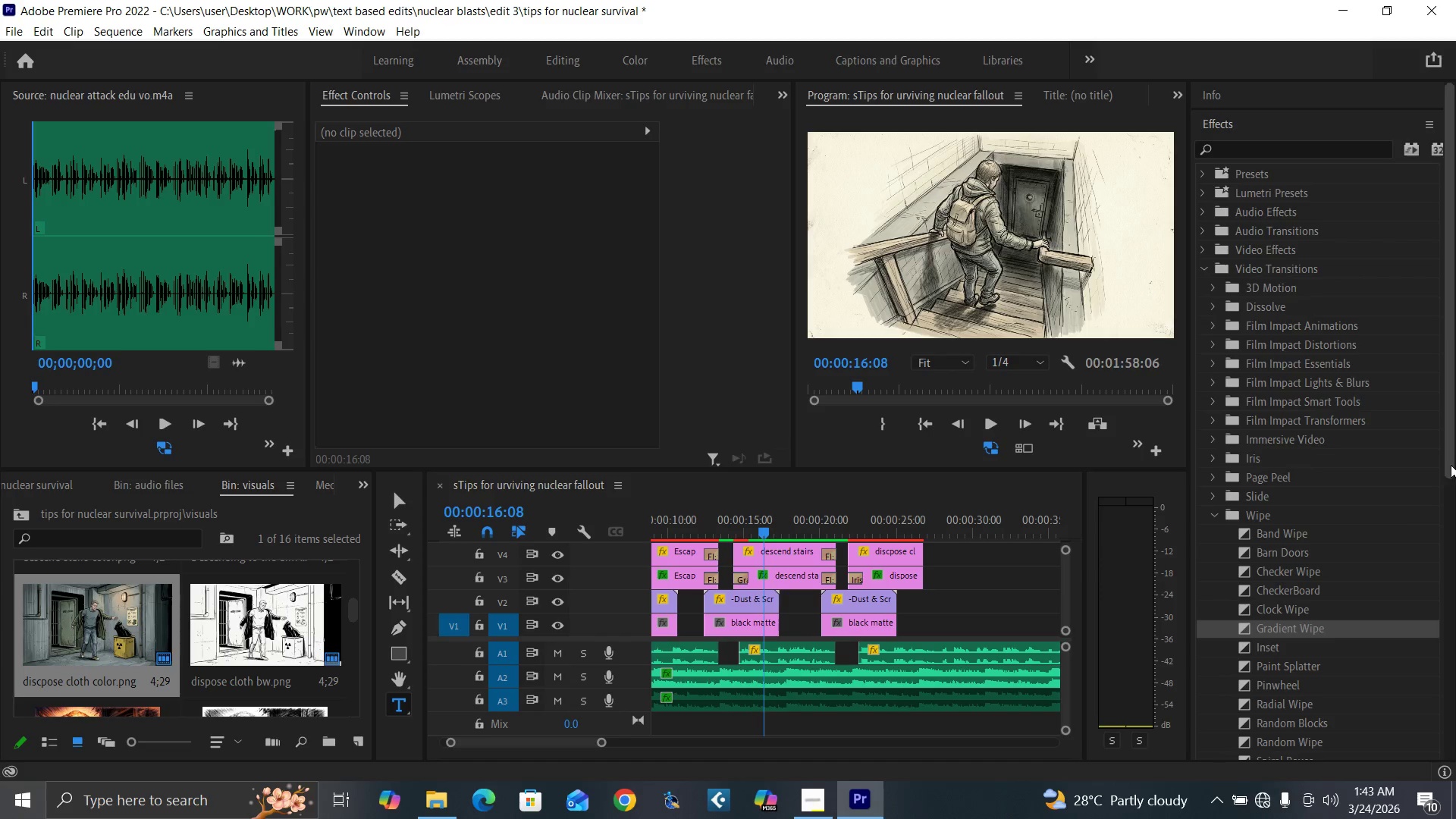 
left_click_drag(start_coordinate=[1448, 461], to_coordinate=[1446, 499])
 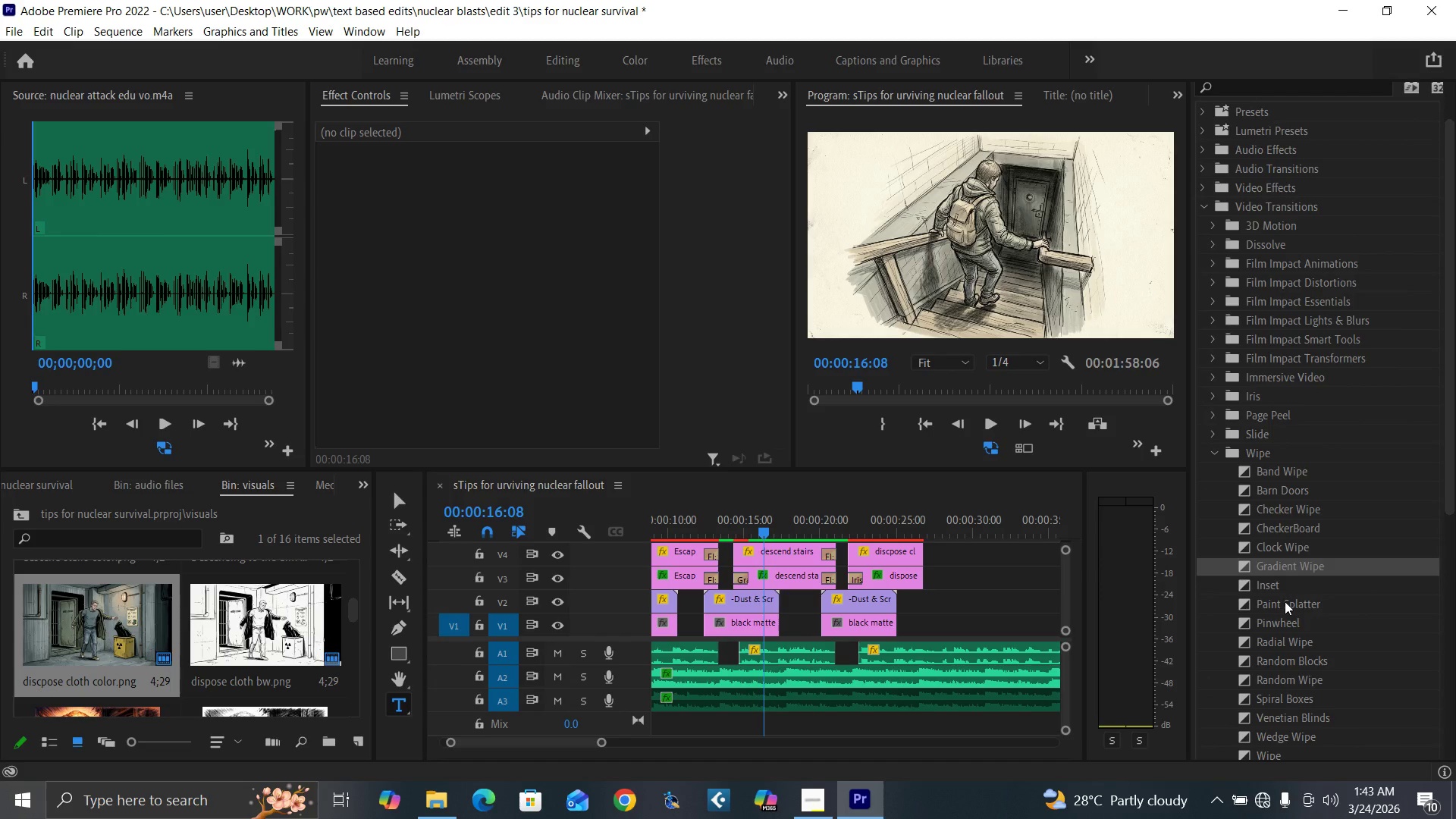 
left_click_drag(start_coordinate=[1285, 601], to_coordinate=[742, 579])
 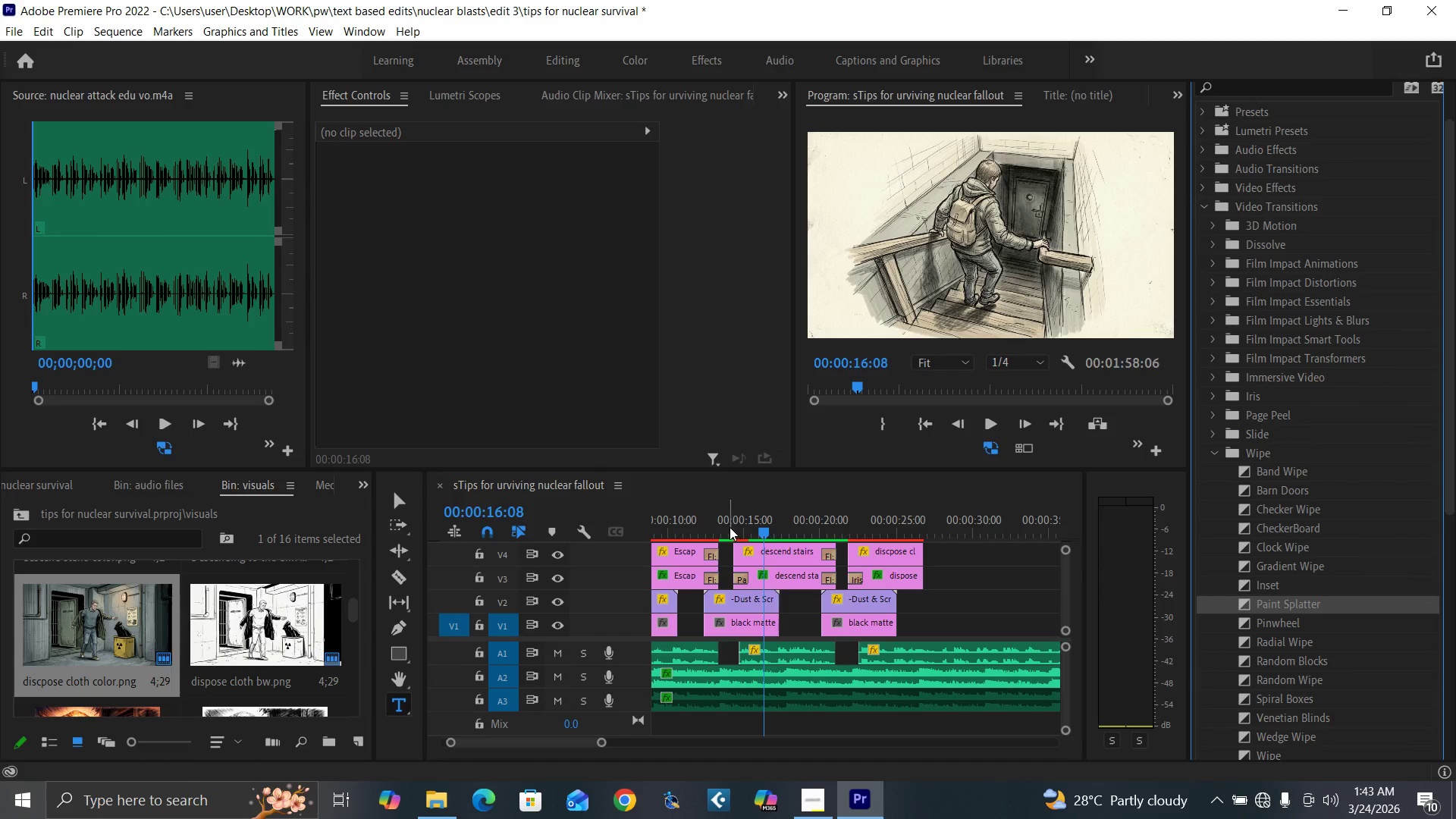 
left_click([730, 527])
 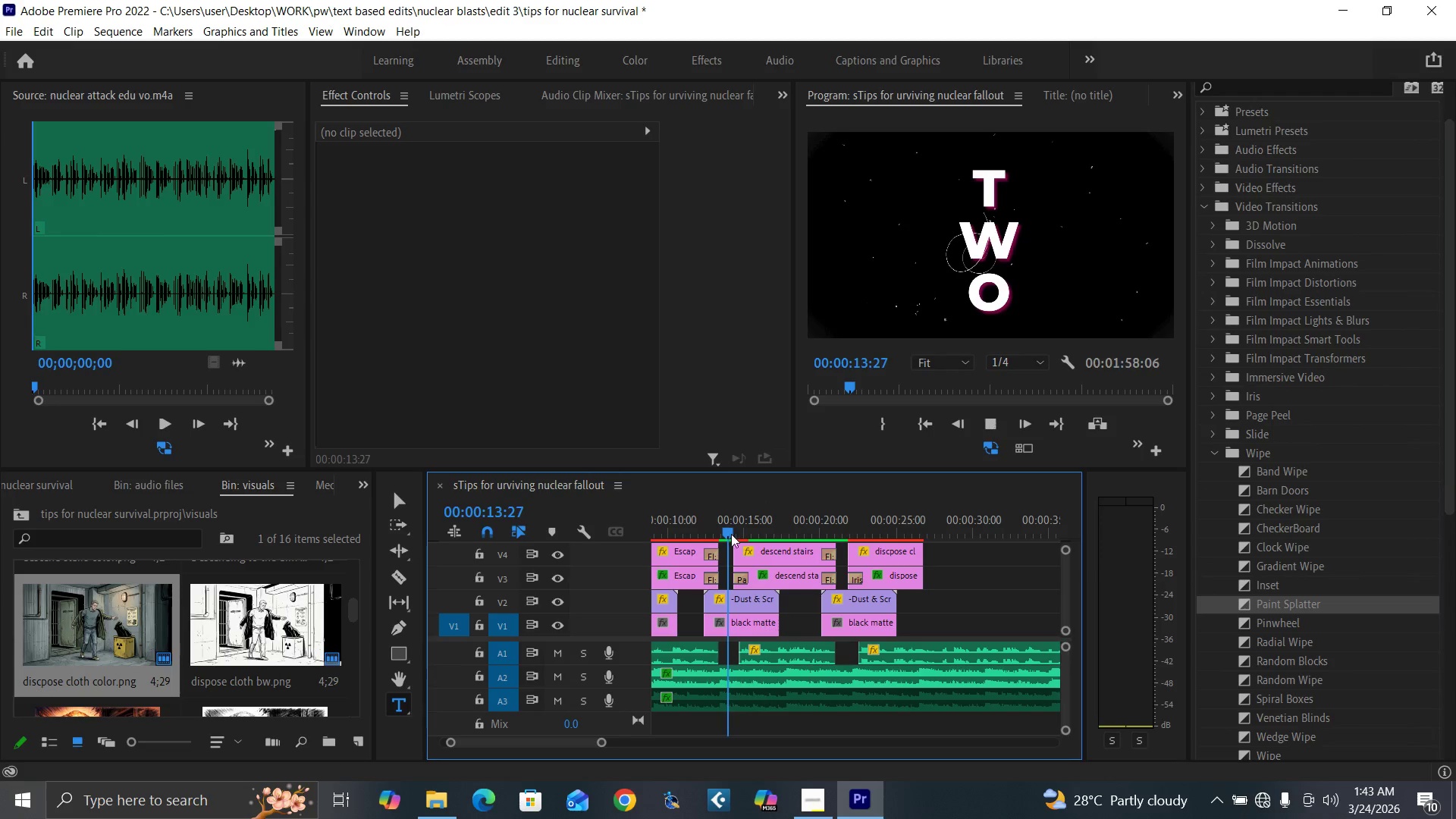 
key(Space)
 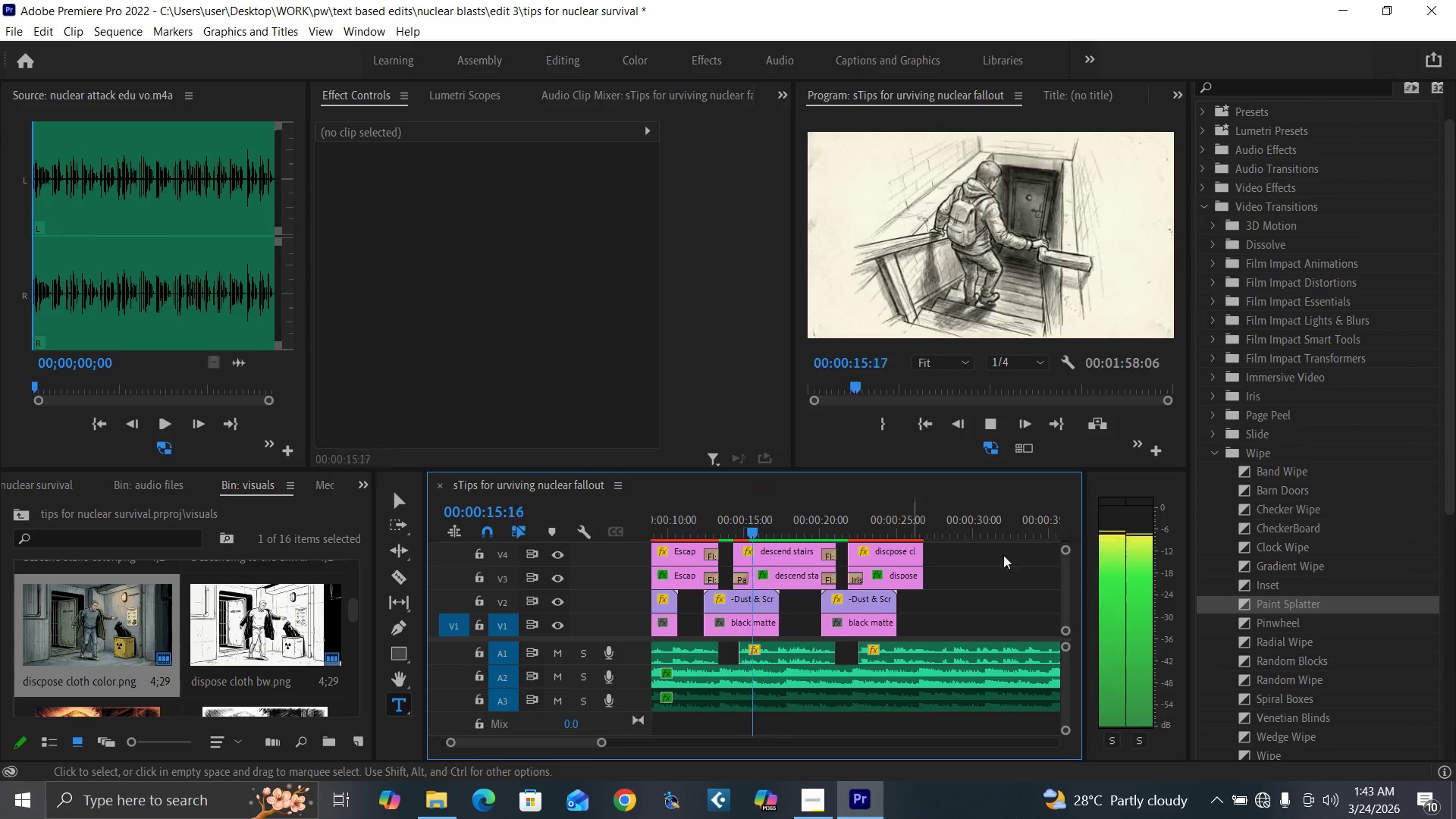 
key(Space)
 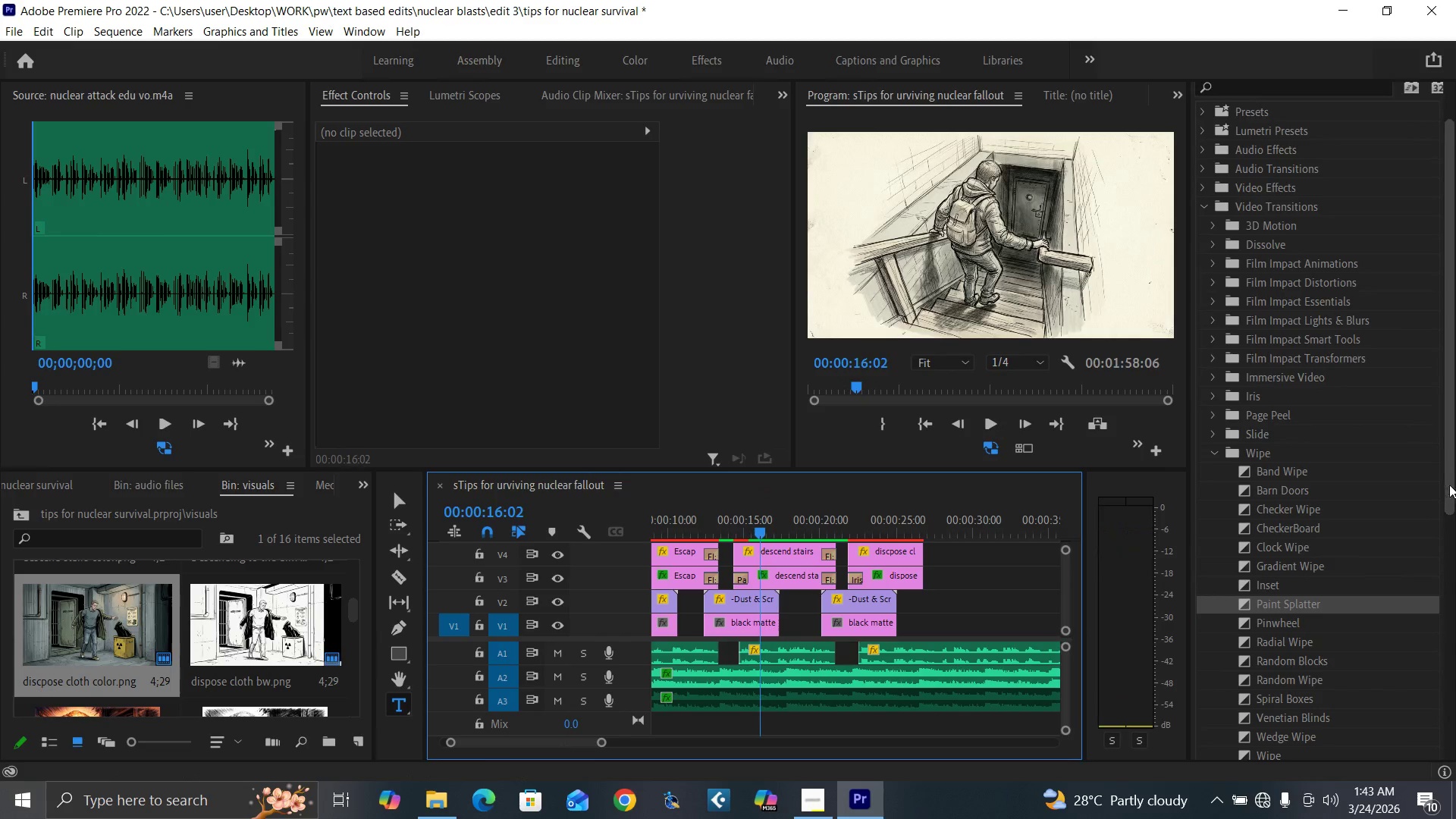 
left_click_drag(start_coordinate=[1448, 484], to_coordinate=[1451, 519])
 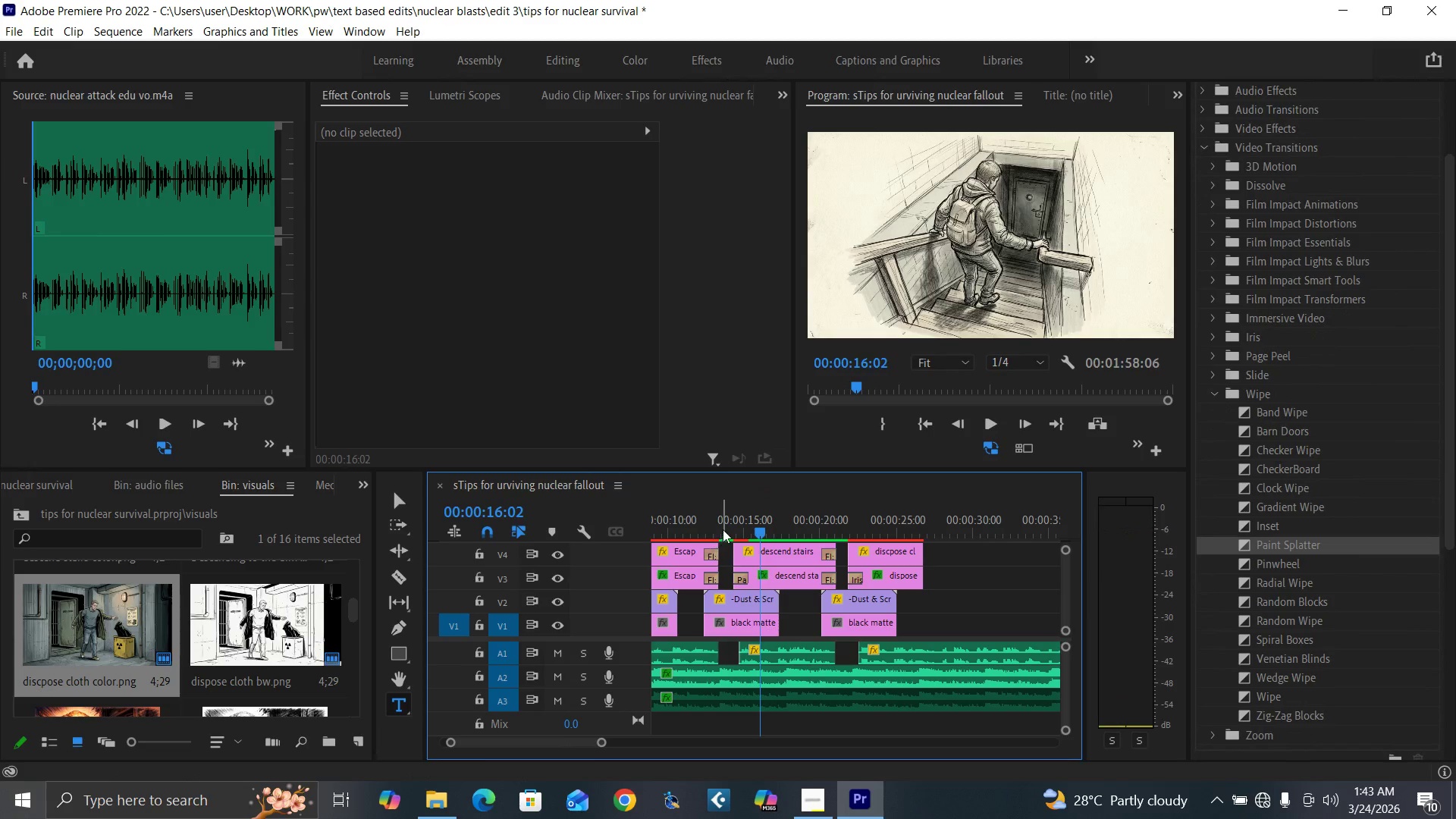 
left_click([723, 526])
 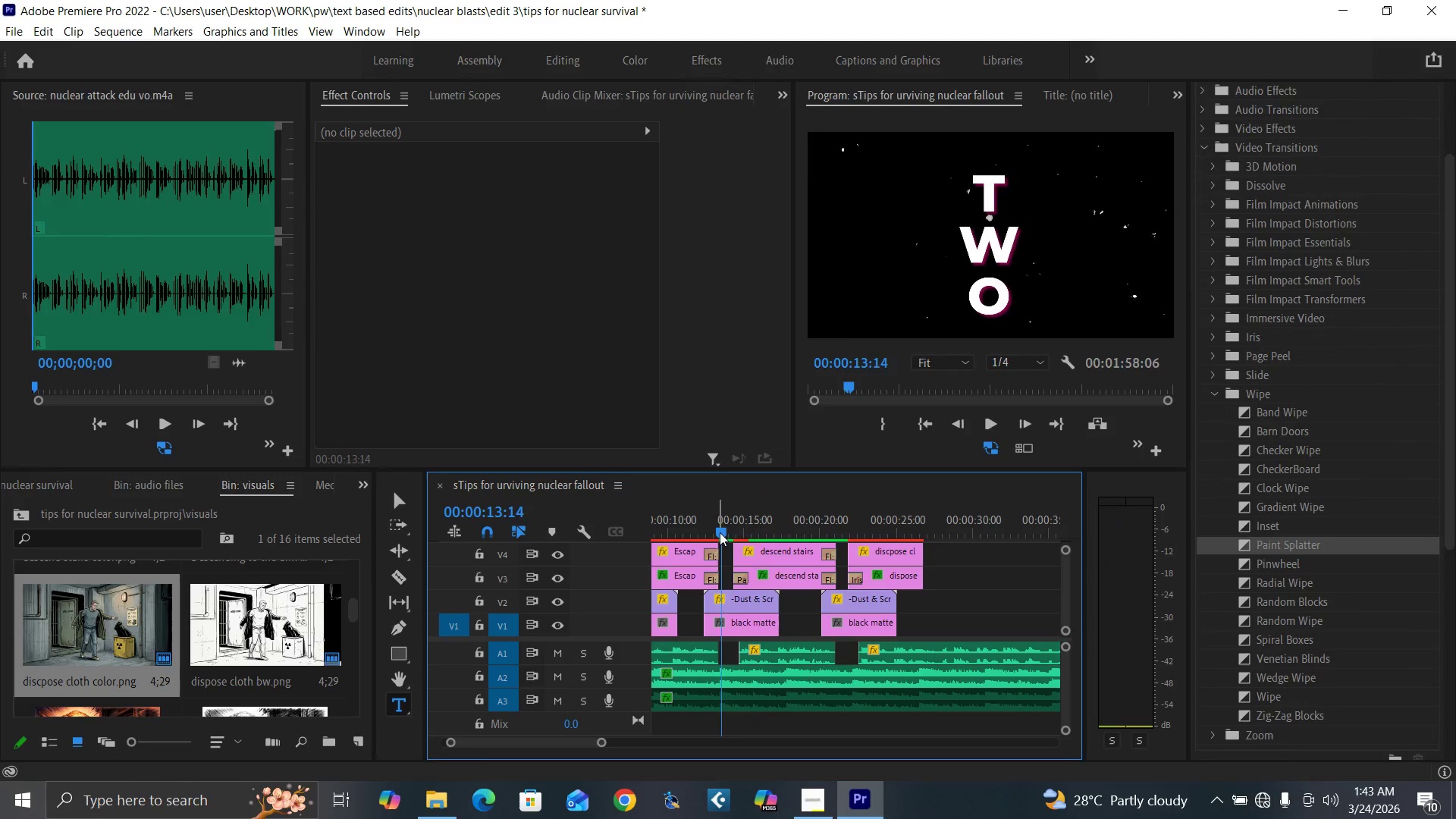 
key(Space)
 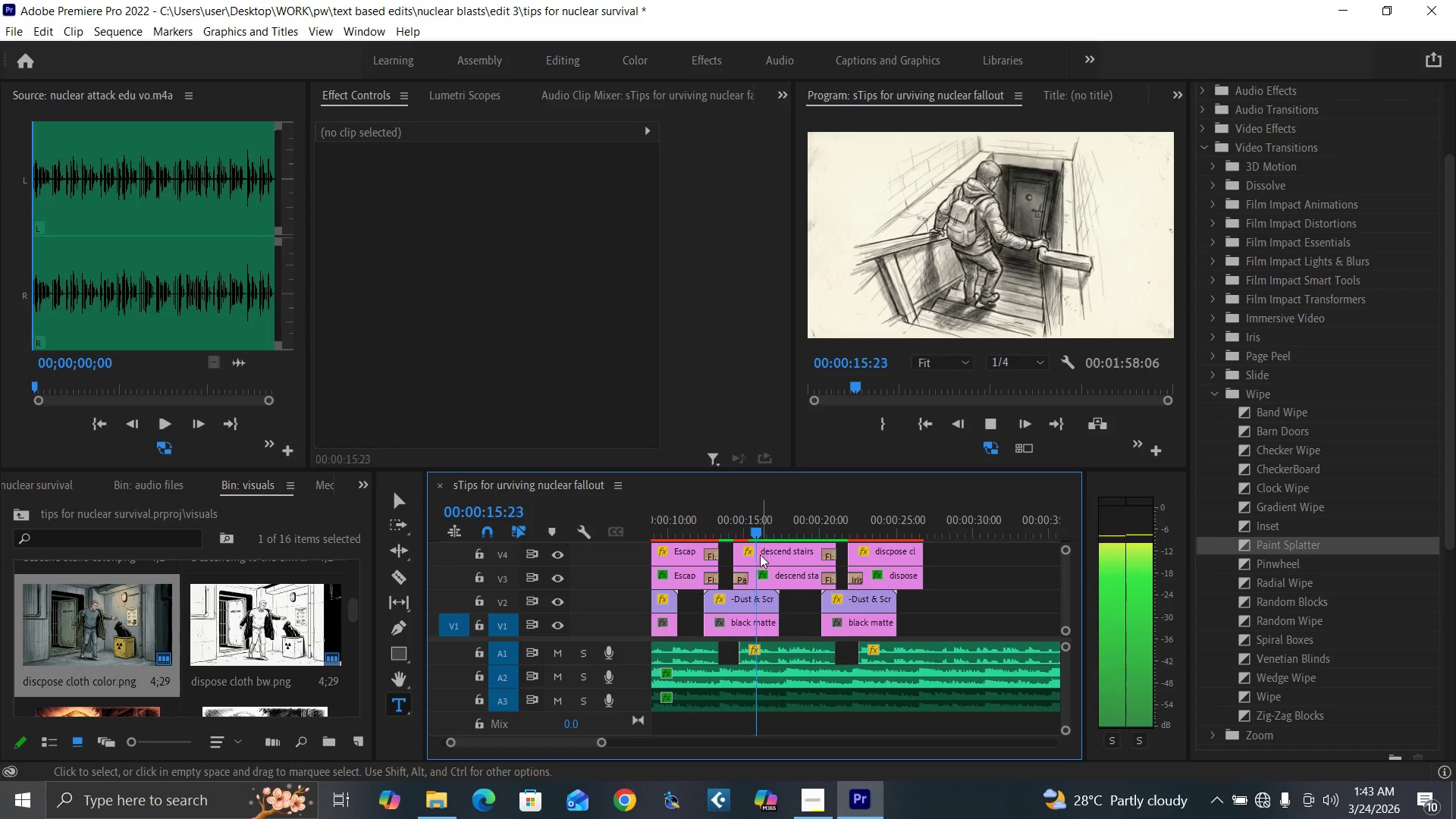 
left_click([727, 530])
 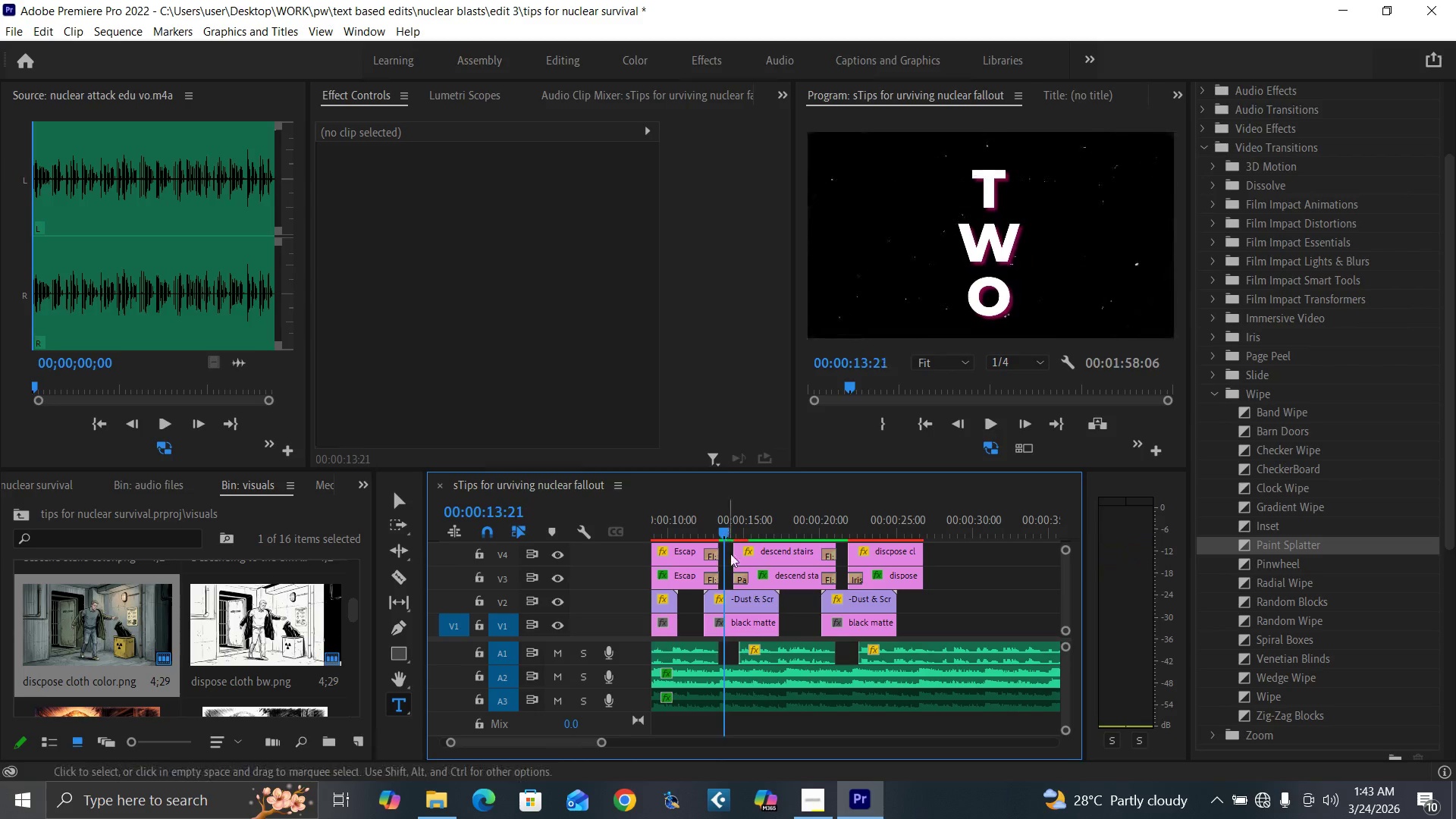 
key(Space)
 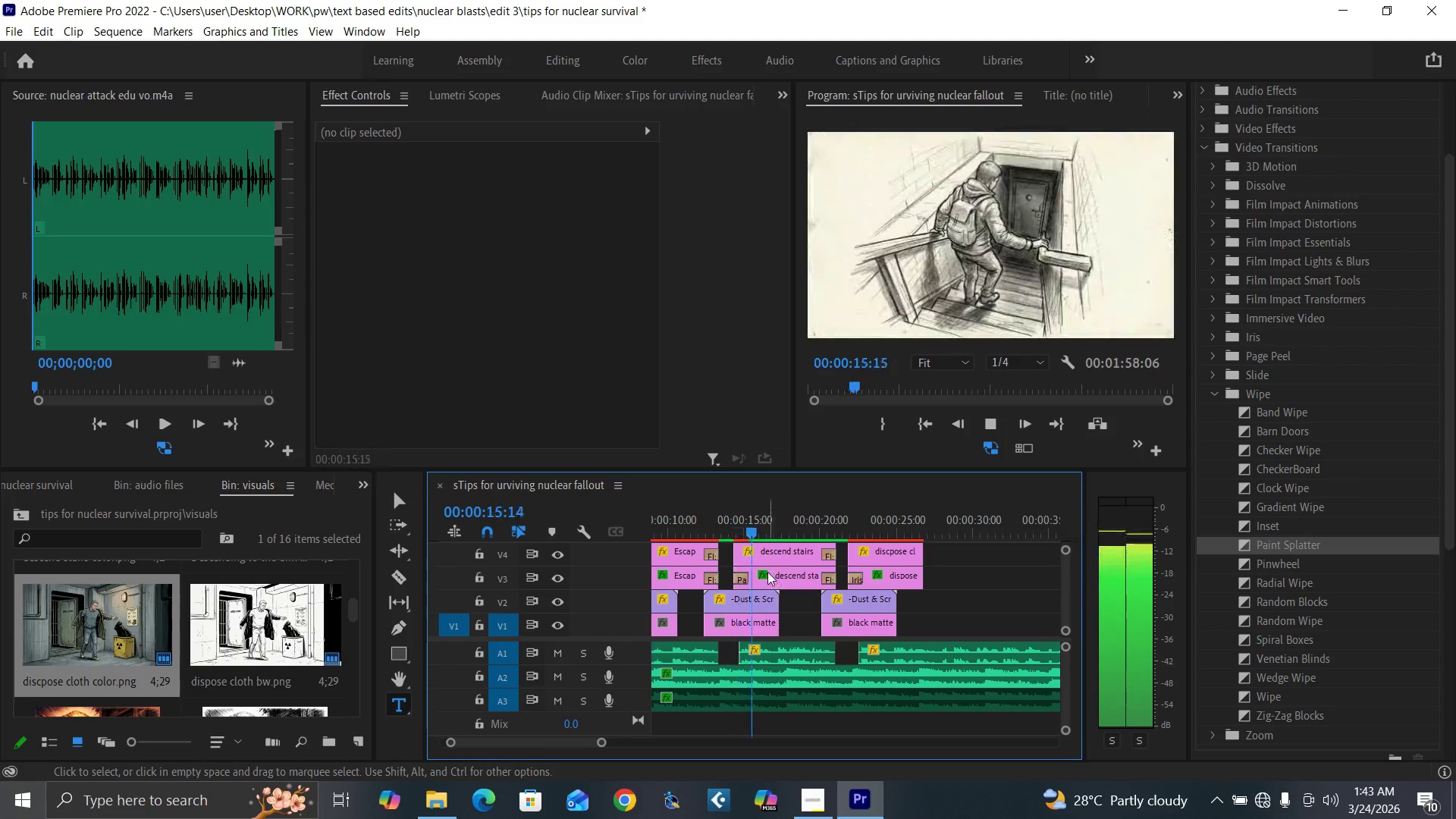 
key(Space)
 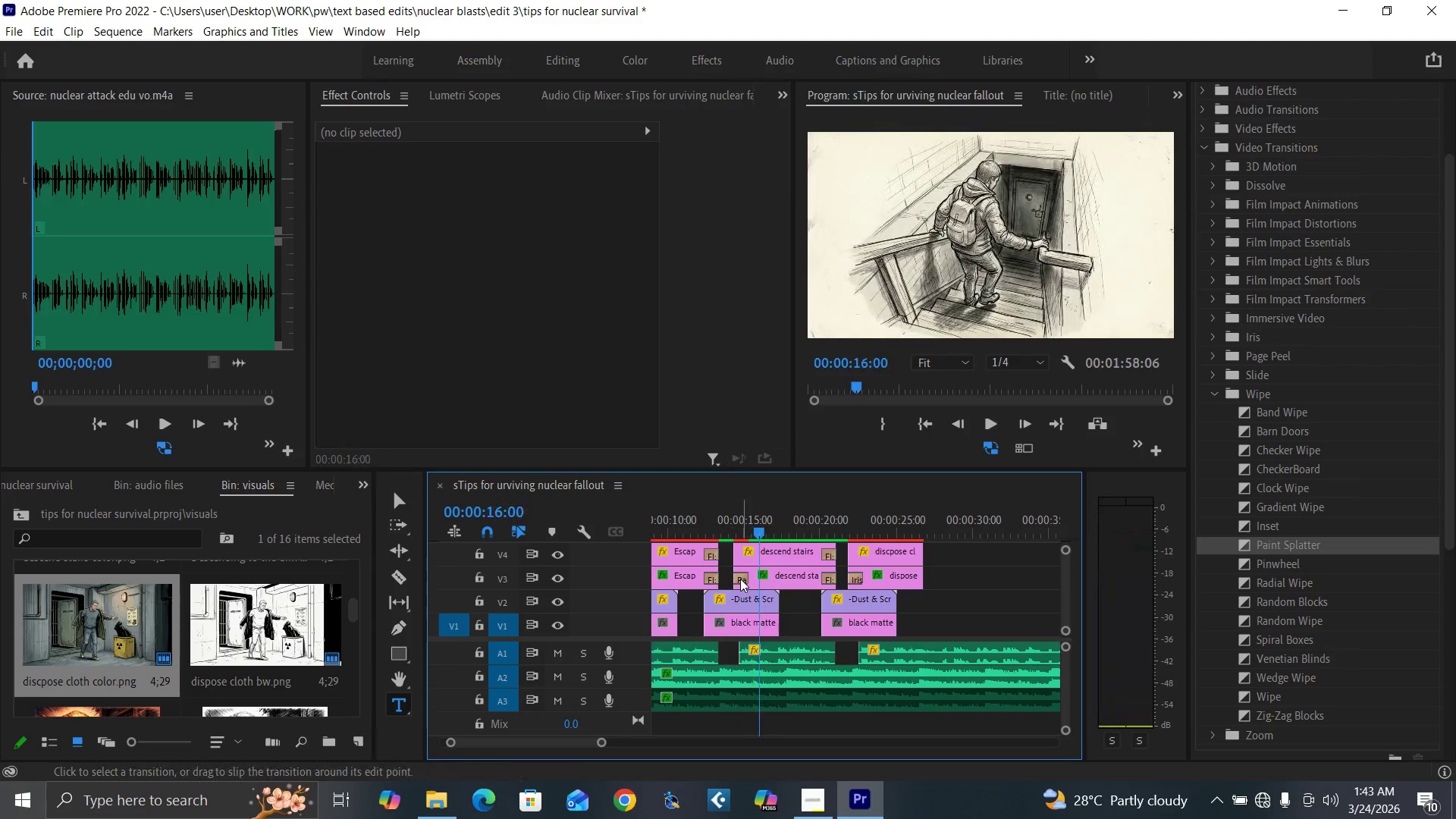 
left_click([740, 579])
 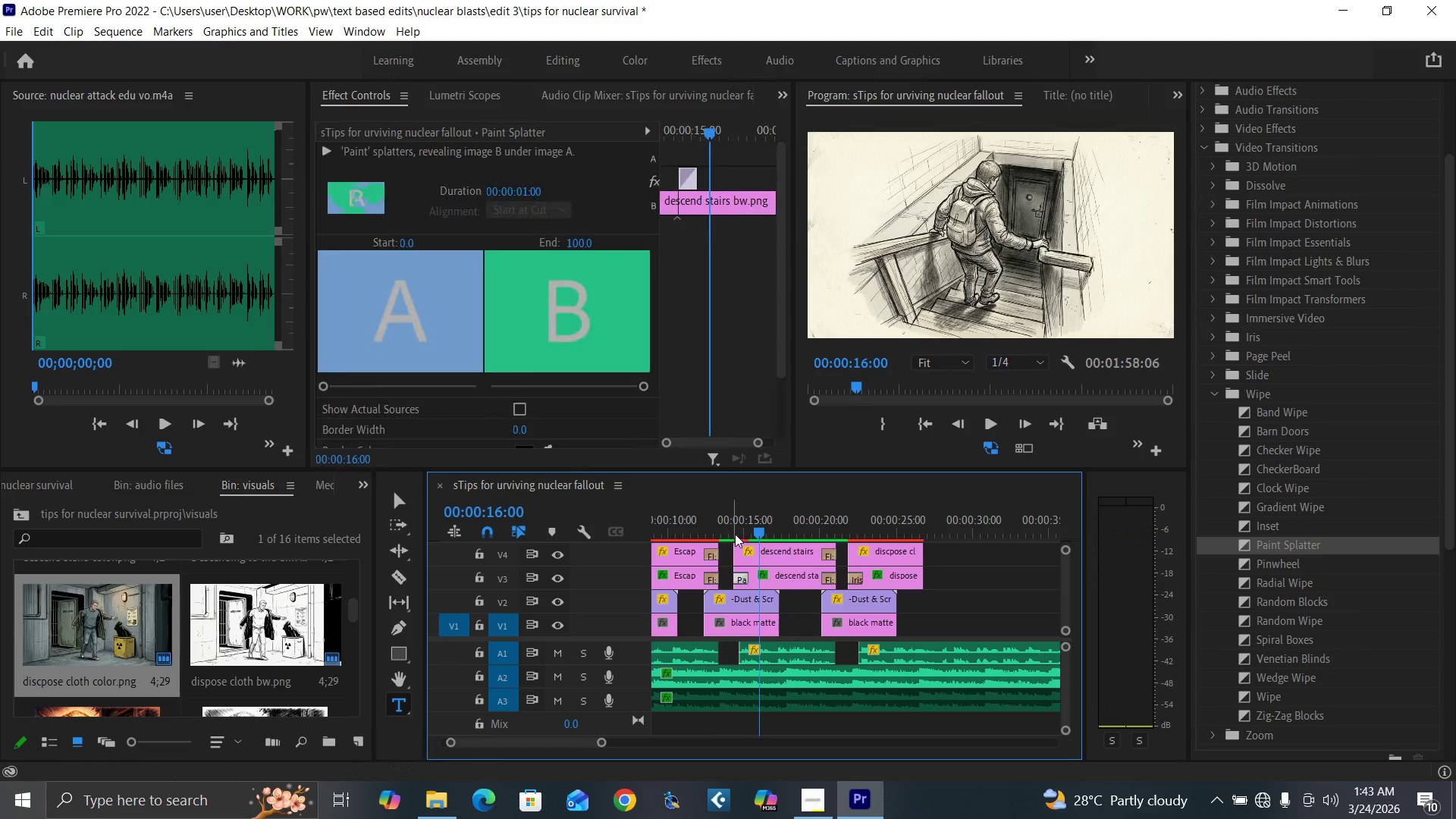 
left_click([735, 534])
 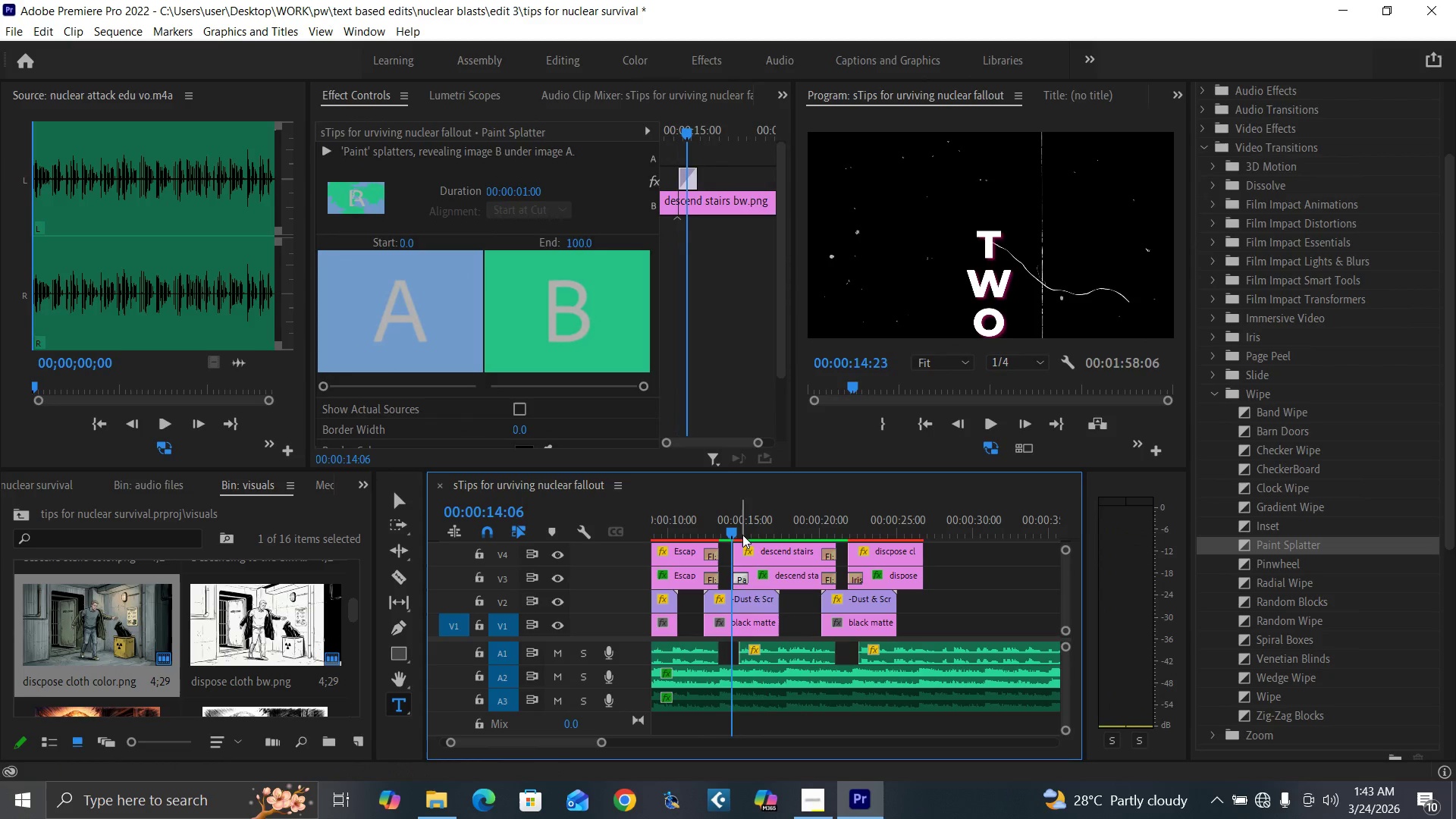 
left_click([742, 535])
 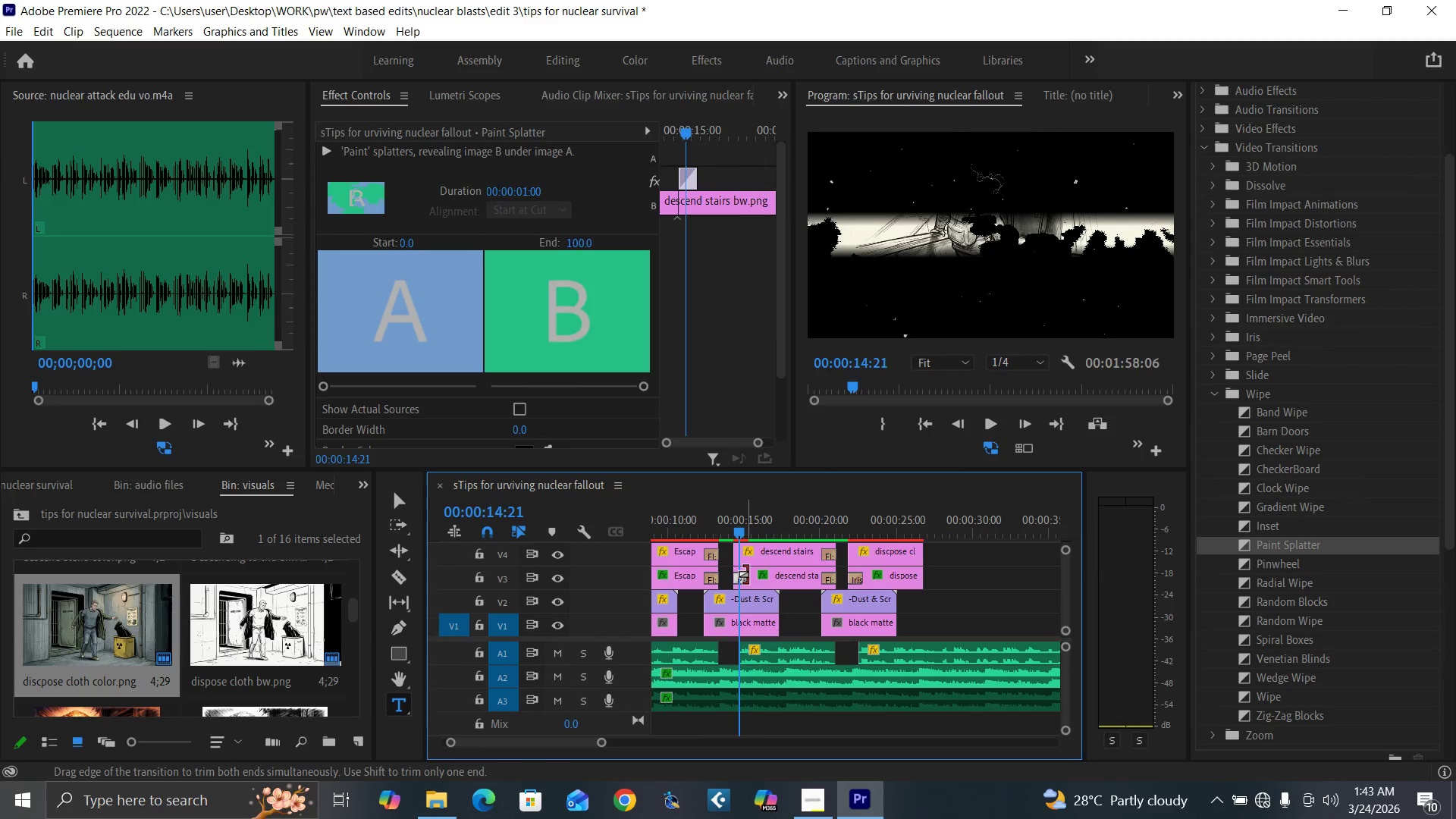 
key(Space)
 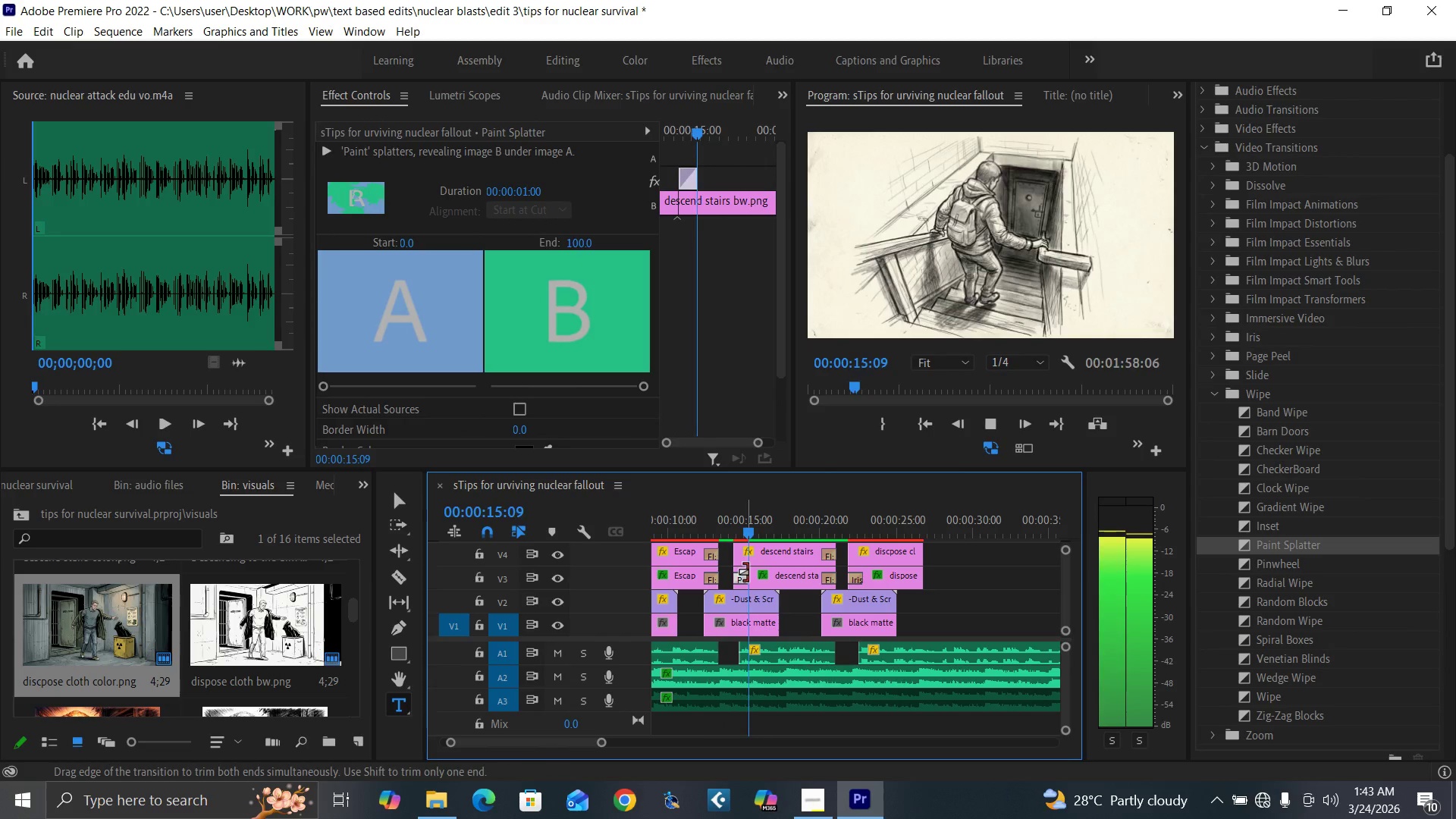 
key(Space)
 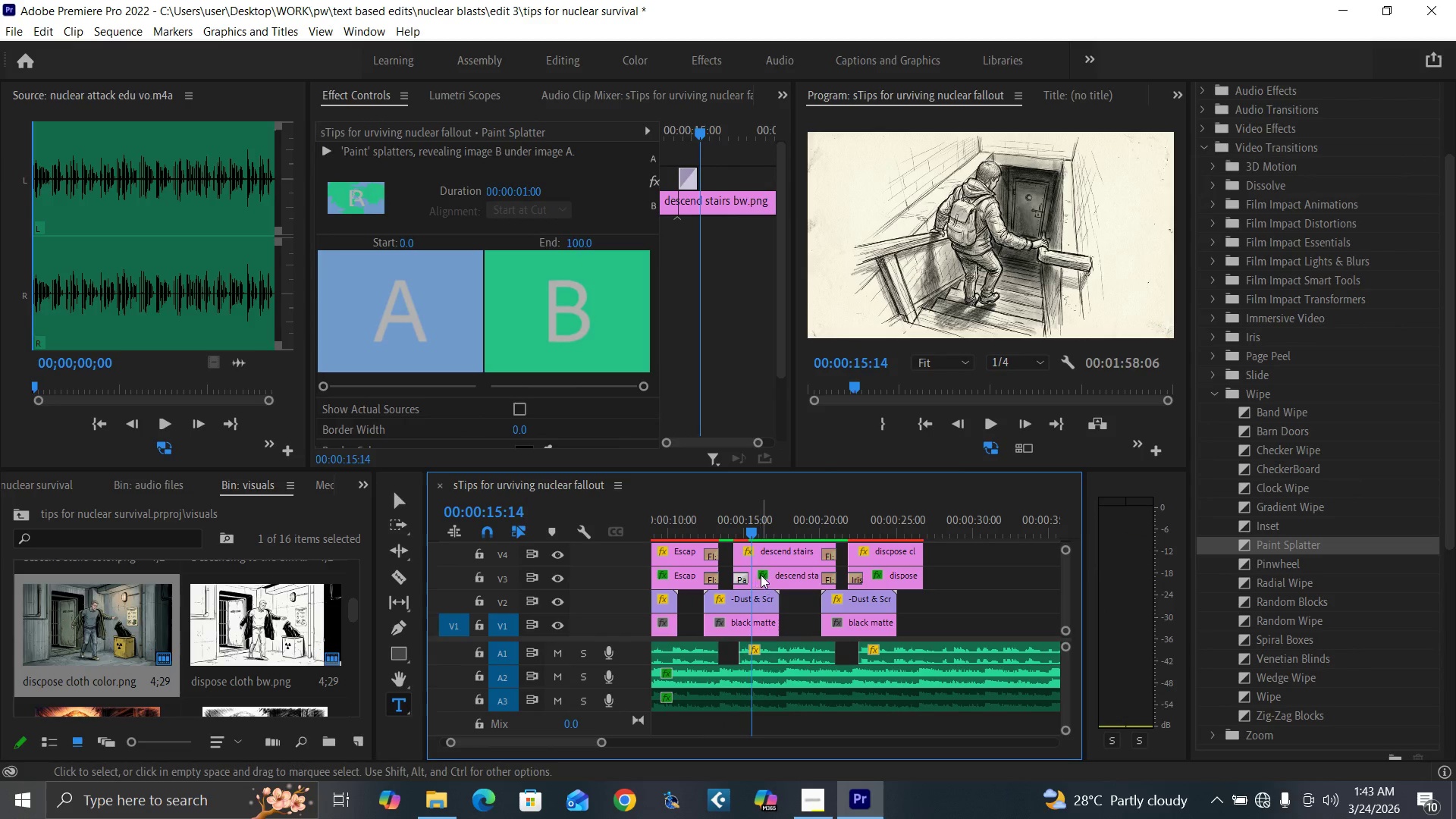 
left_click([762, 575])
 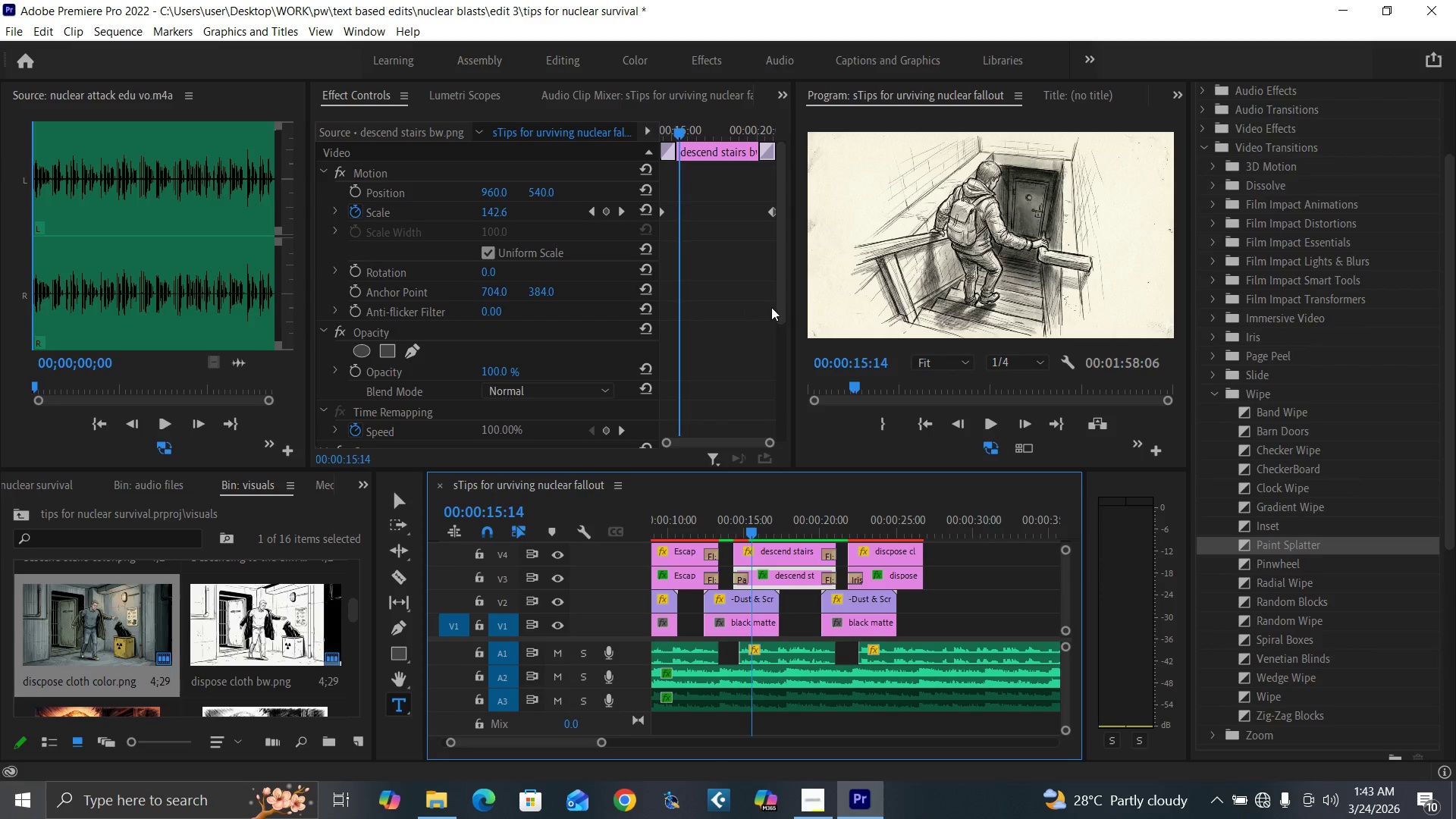 
left_click_drag(start_coordinate=[781, 312], to_coordinate=[772, 422])
 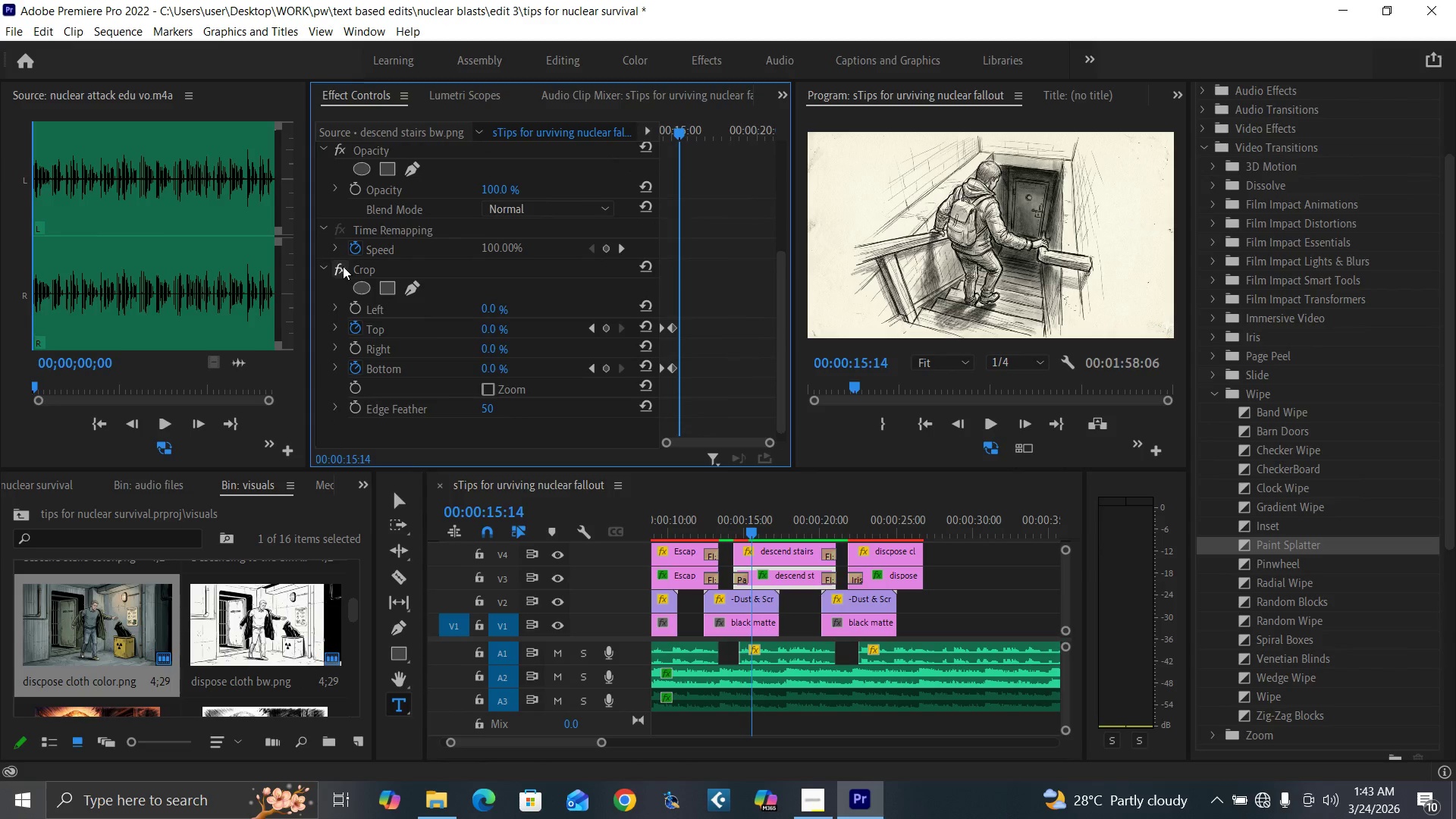 
left_click([343, 266])
 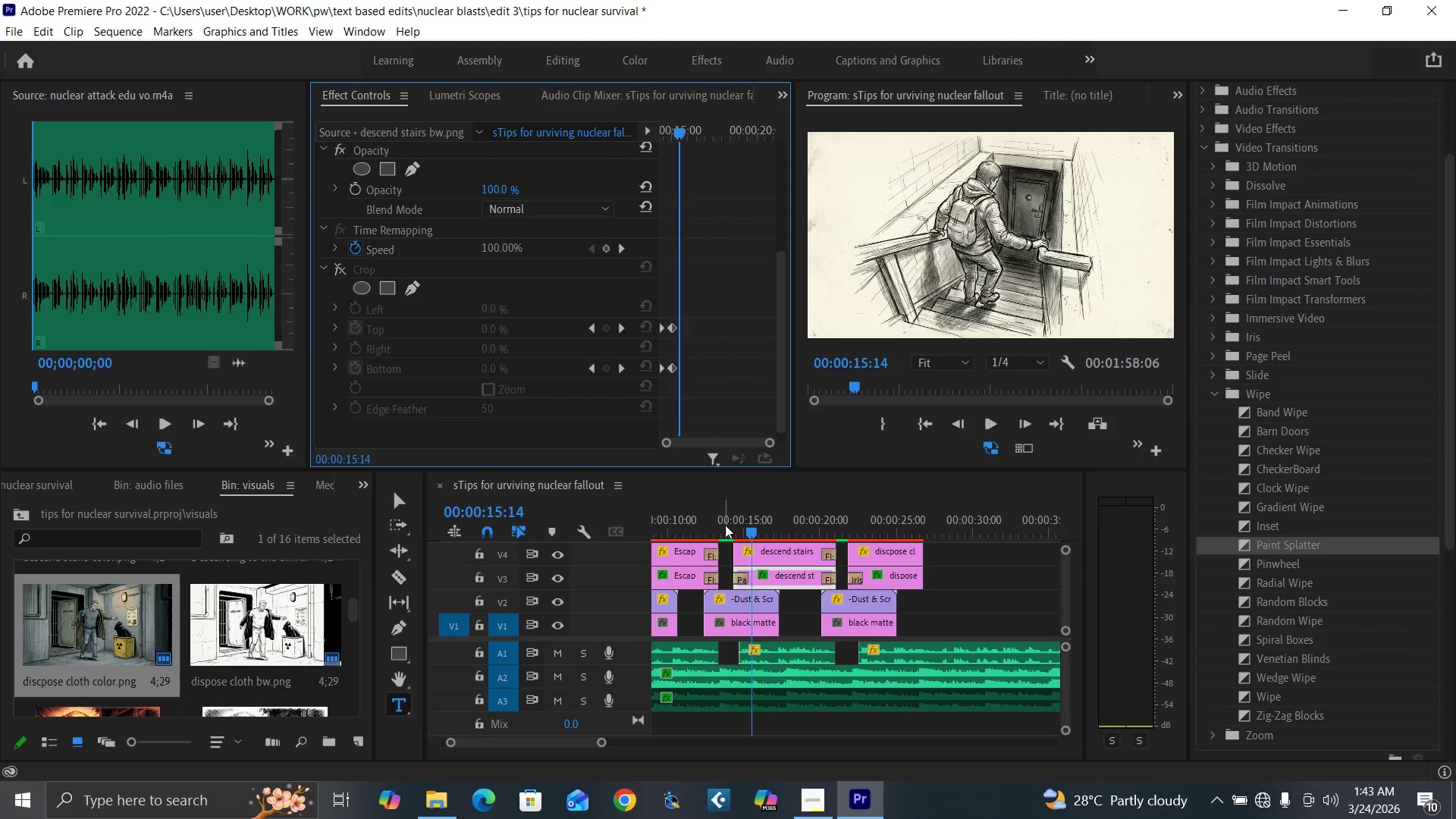 
key(Space)
 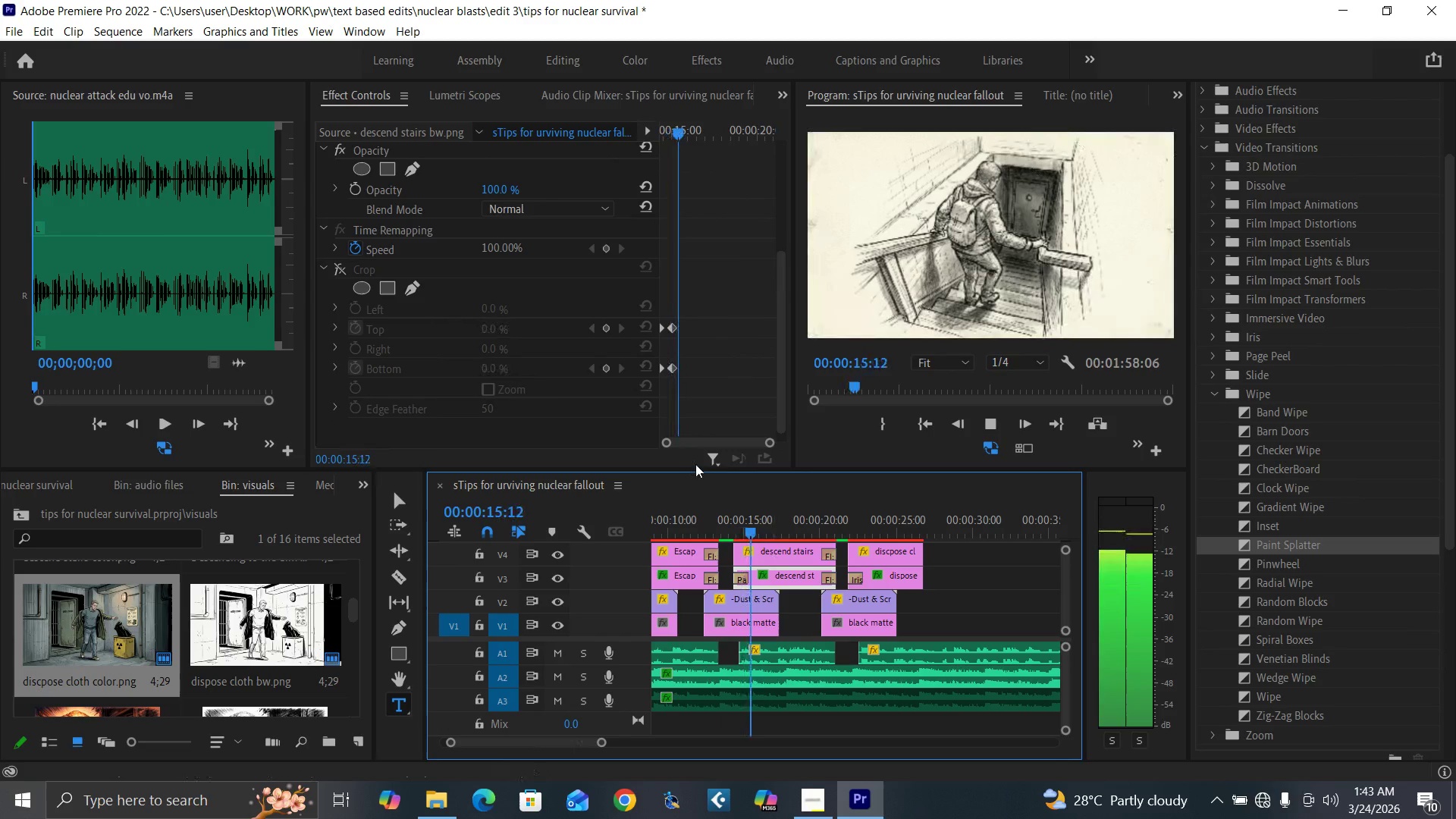 
key(Space)